 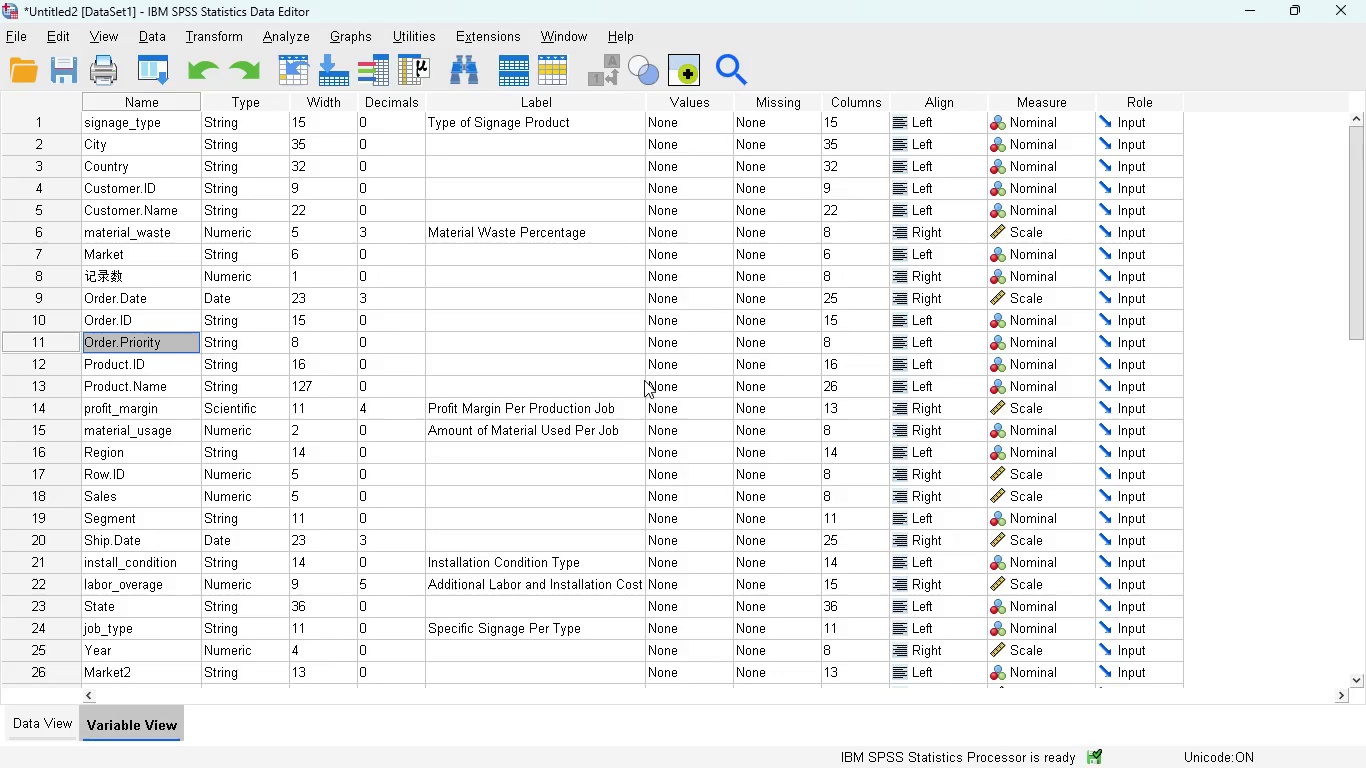 
mouse_move([1277, 744])
 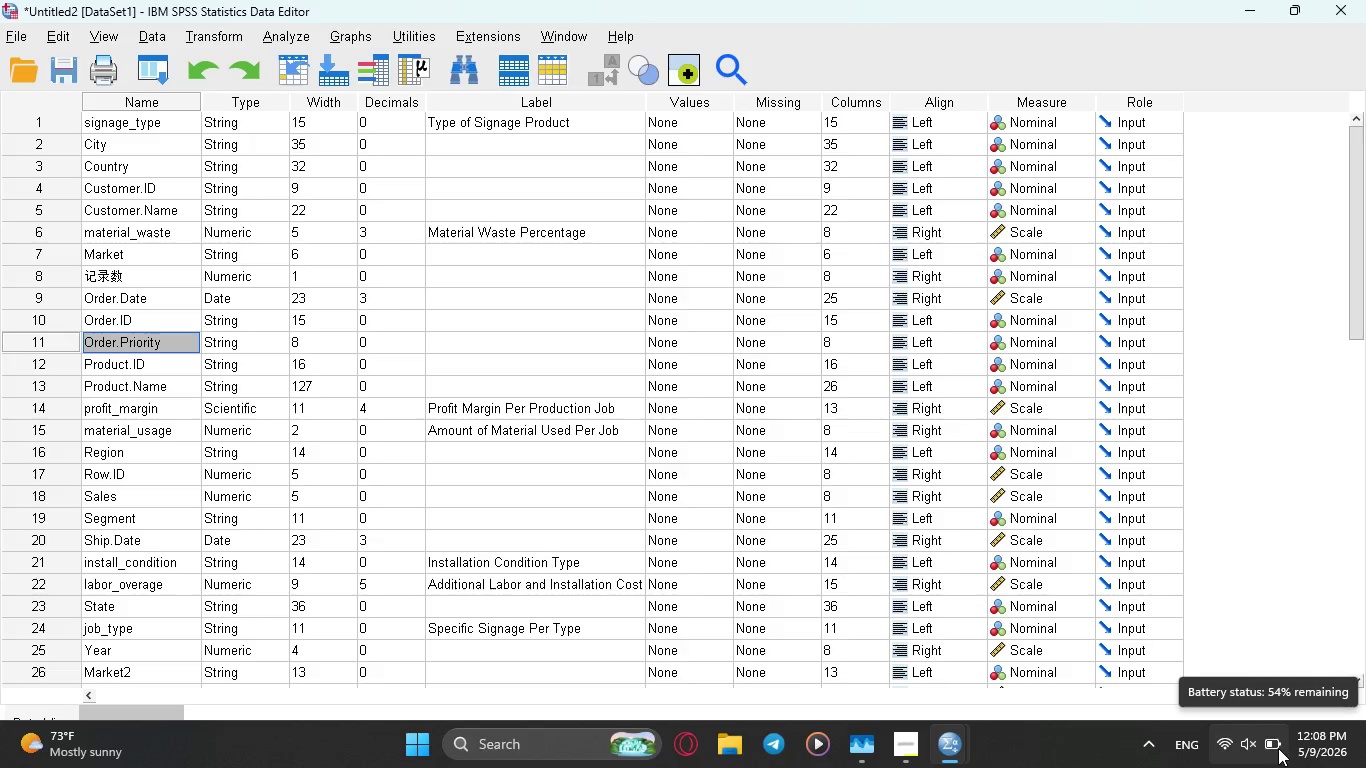 
wait(14.1)
 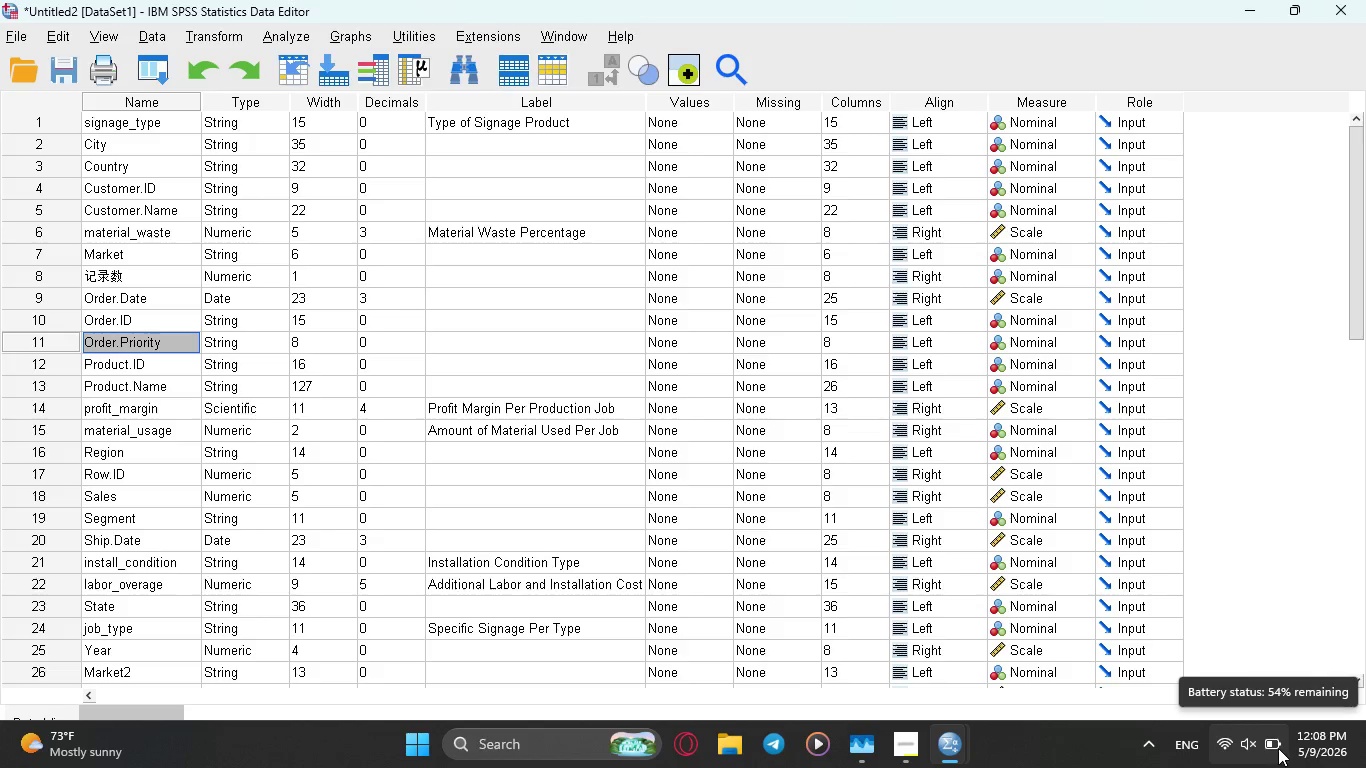 
left_click([153, 340])
 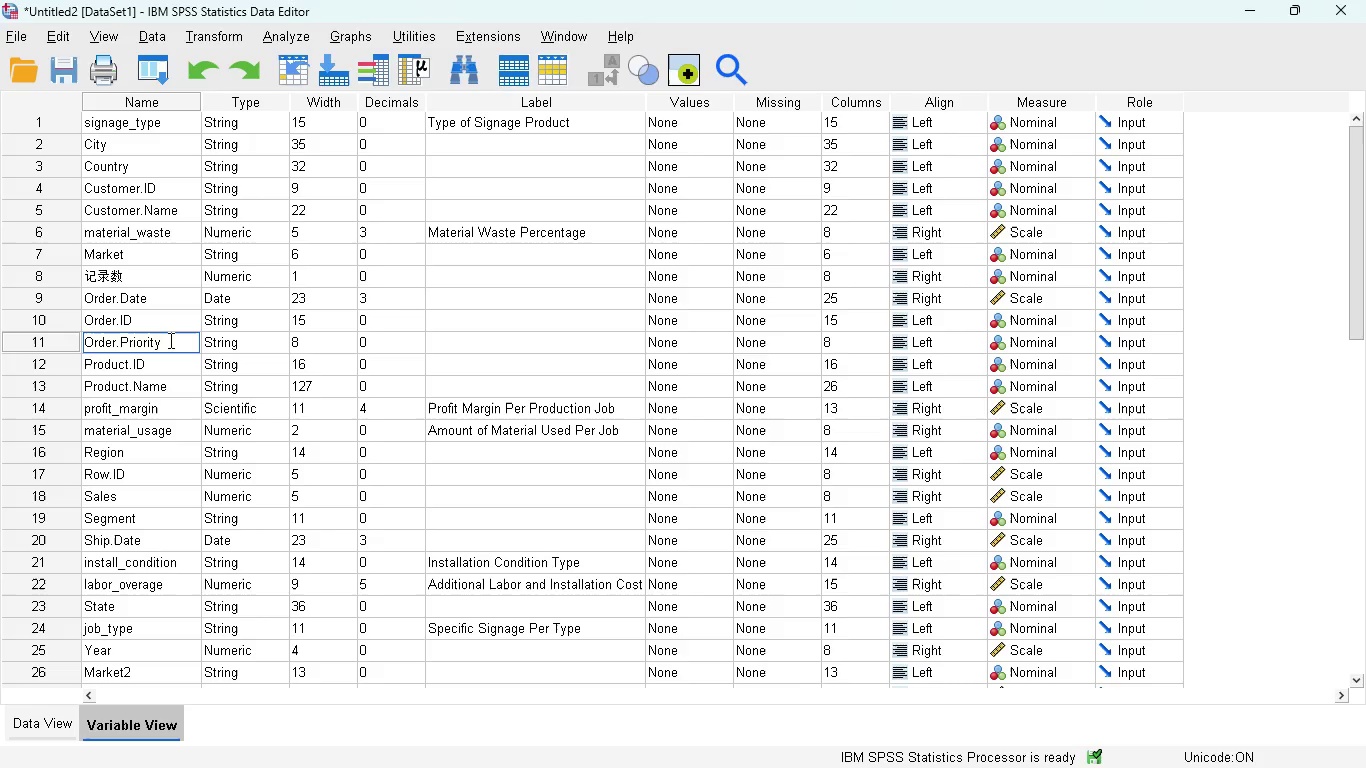 
left_click([169, 340])
 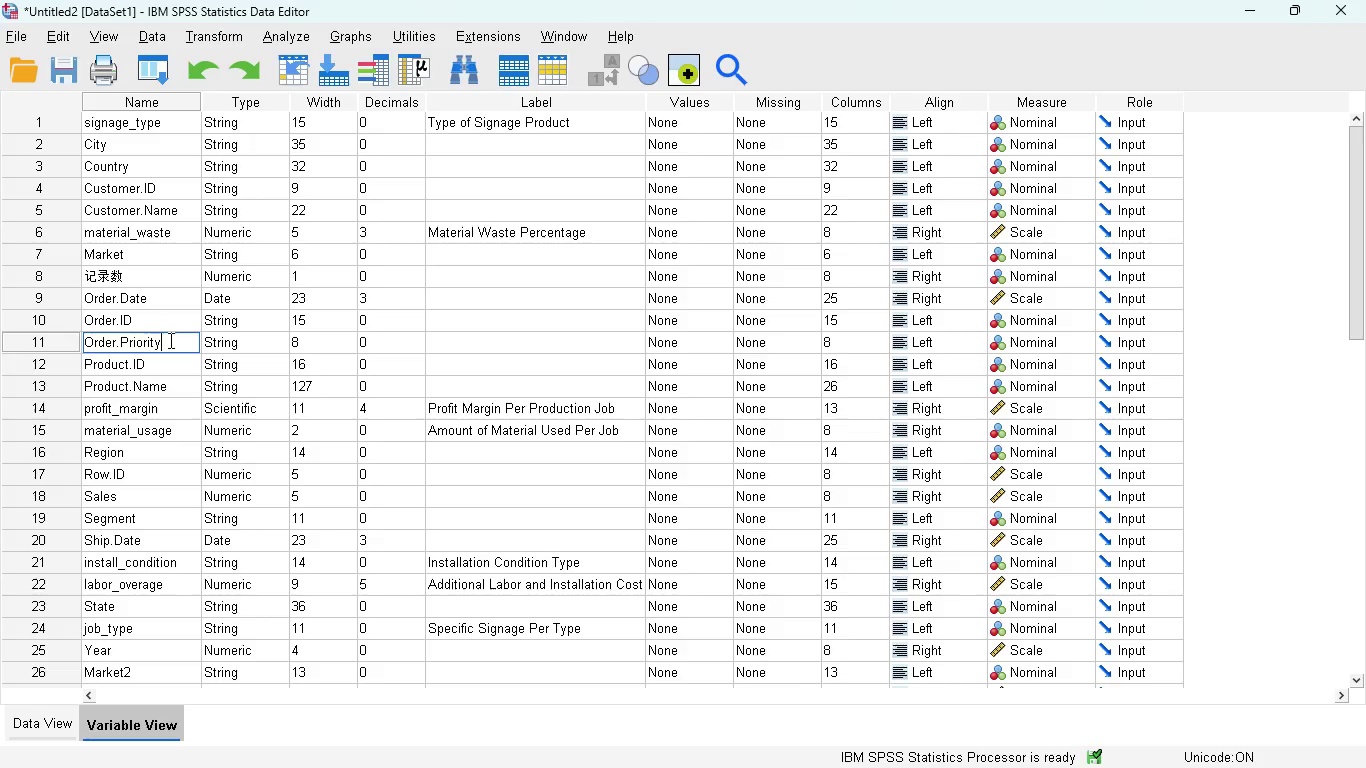 
wait(5.83)
 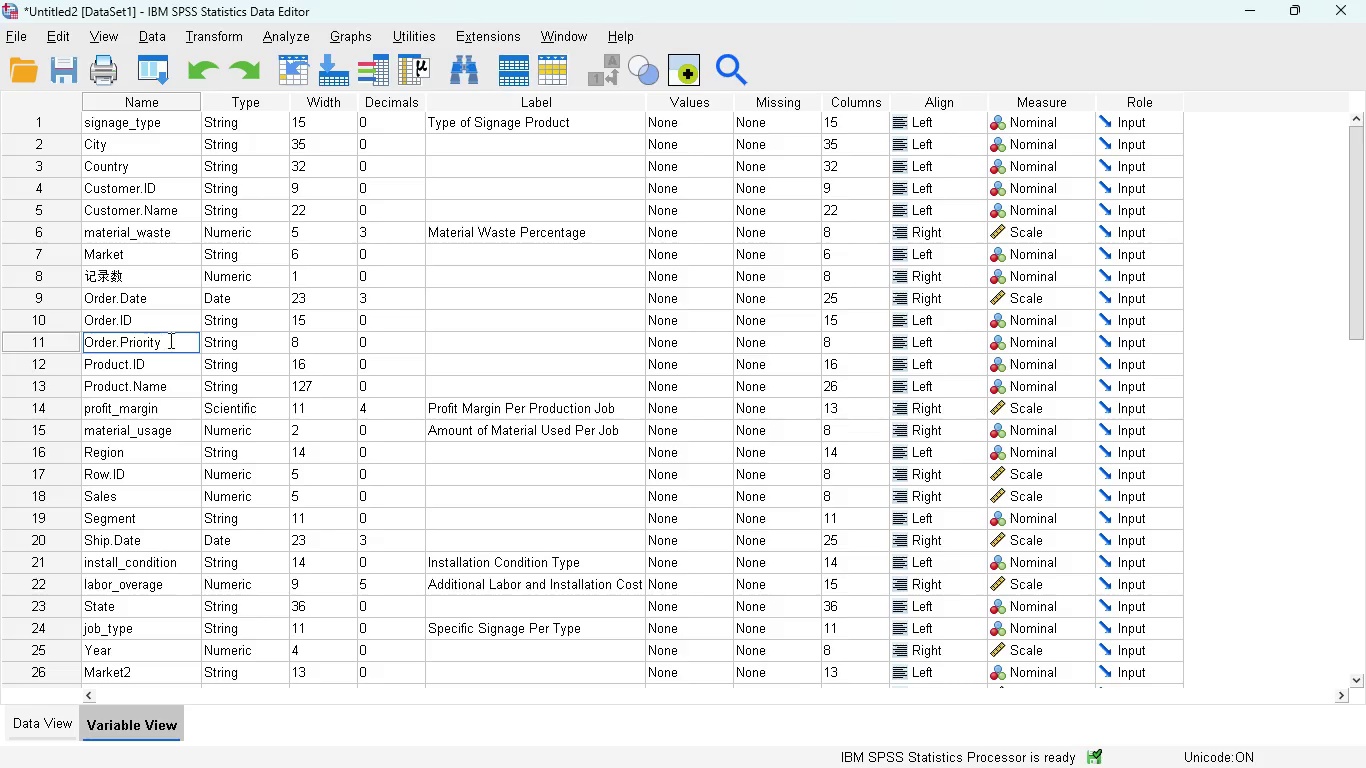 
hold_key(key=Backspace, duration=1.0)
 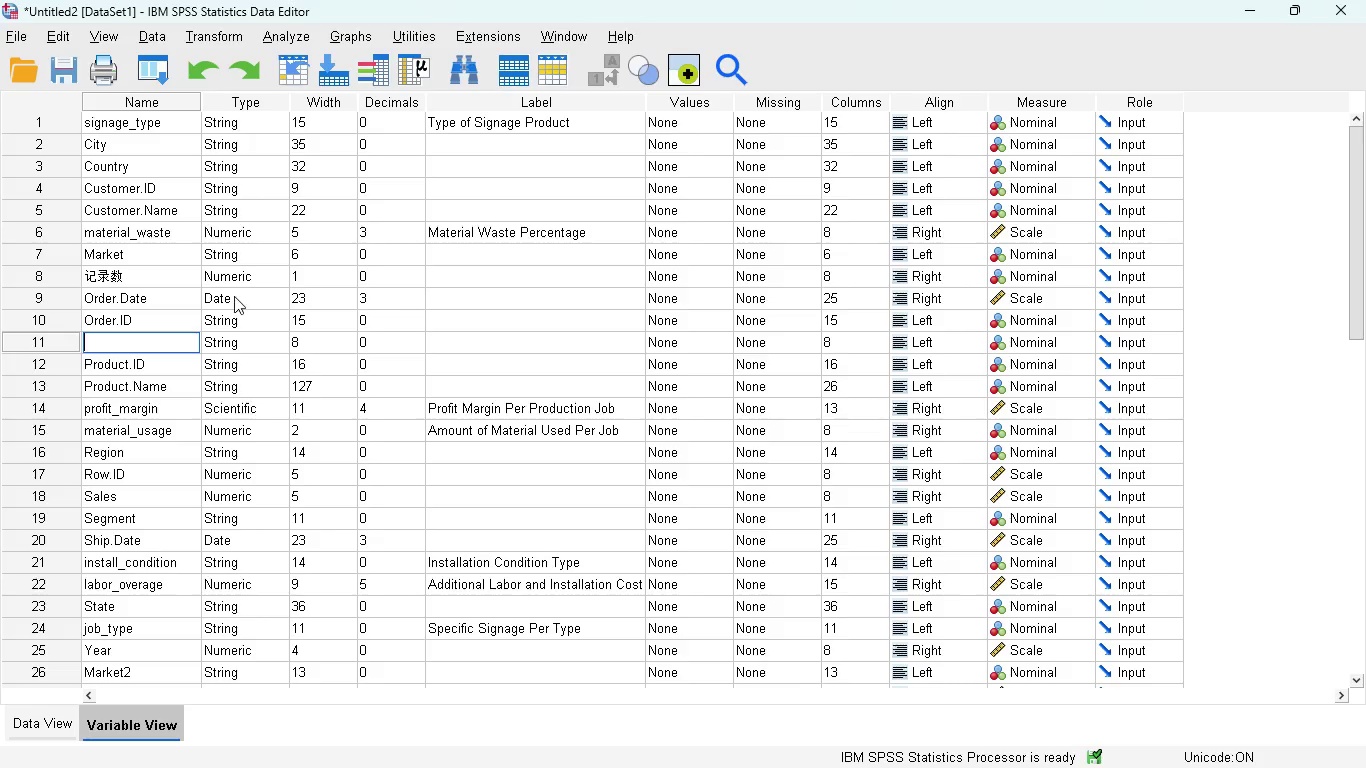 
wait(18.19)
 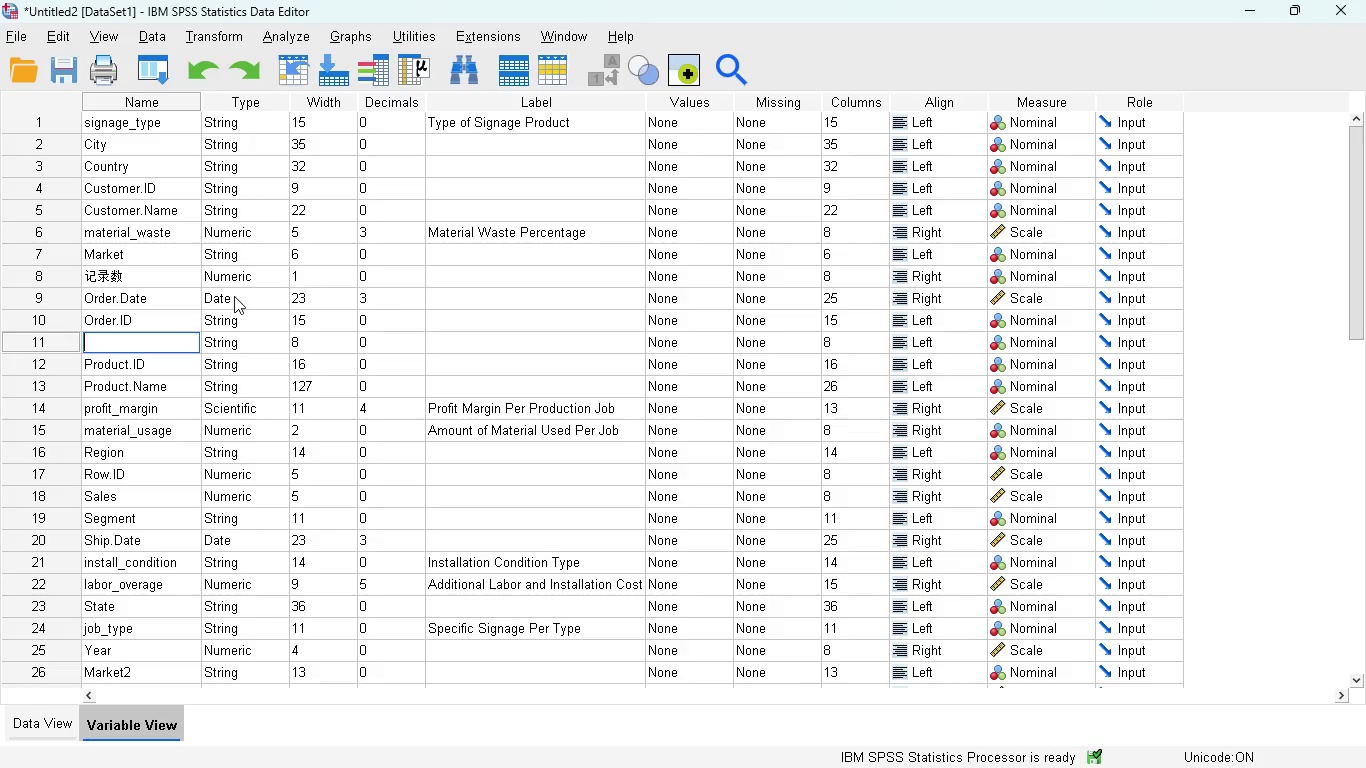 
left_click([265, 339])
 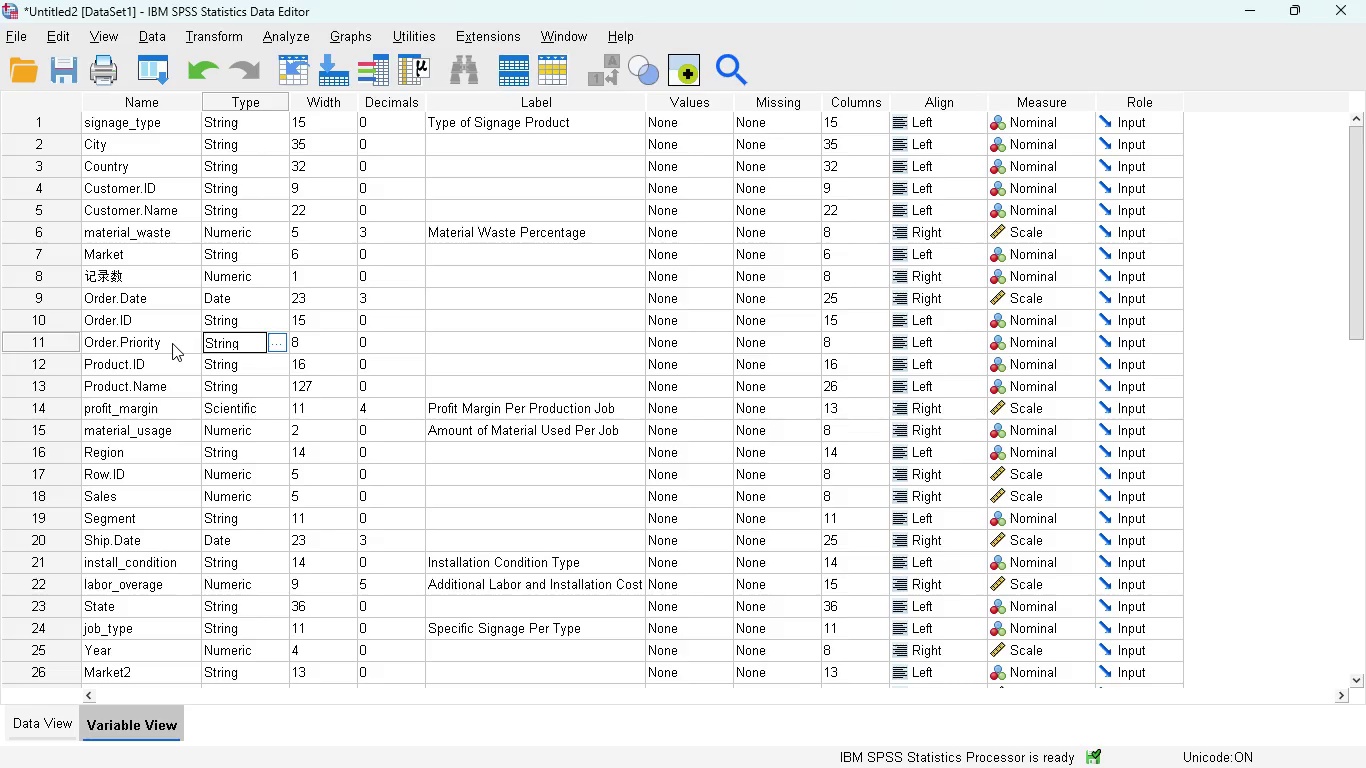 
left_click([172, 343])
 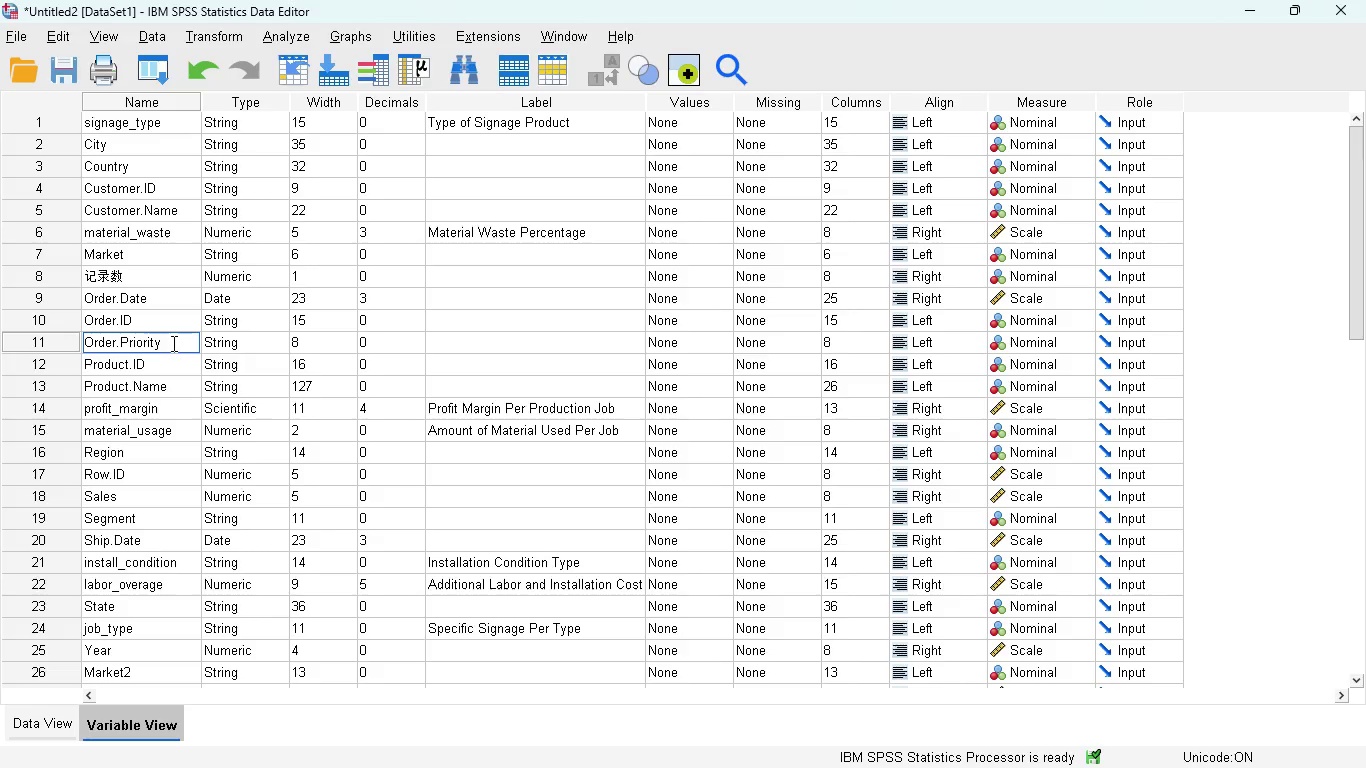 
hold_key(key=Backspace, duration=1.03)
 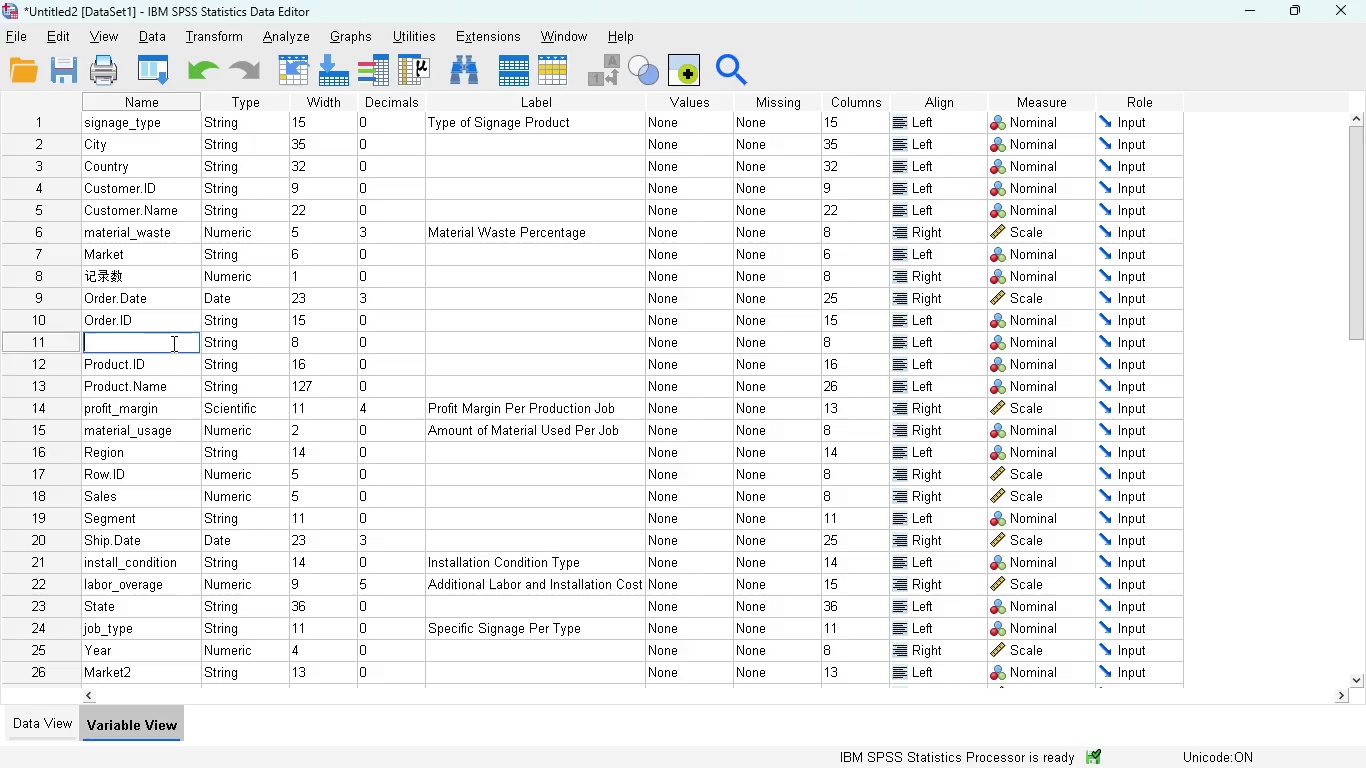 
type(i)
key(Backspace)
type(installer_experience)
 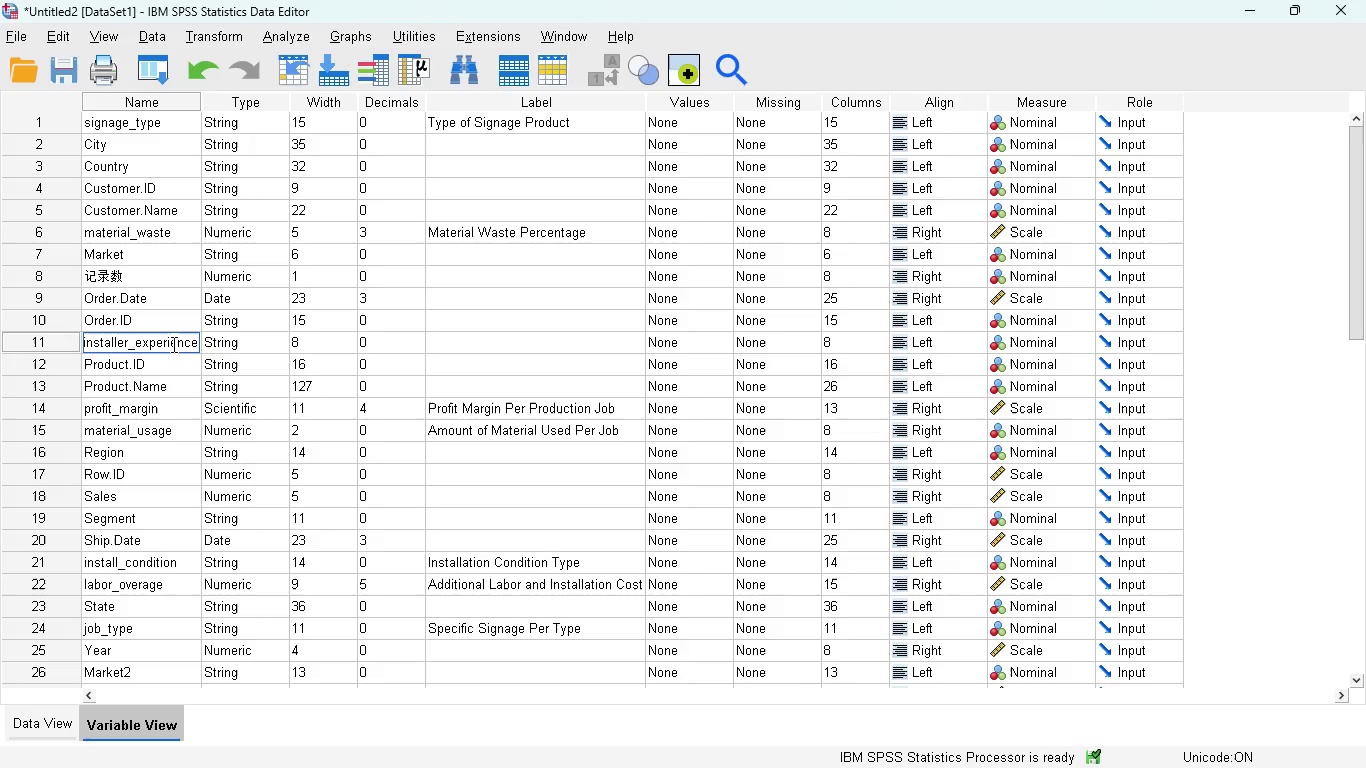 
wait(15.59)
 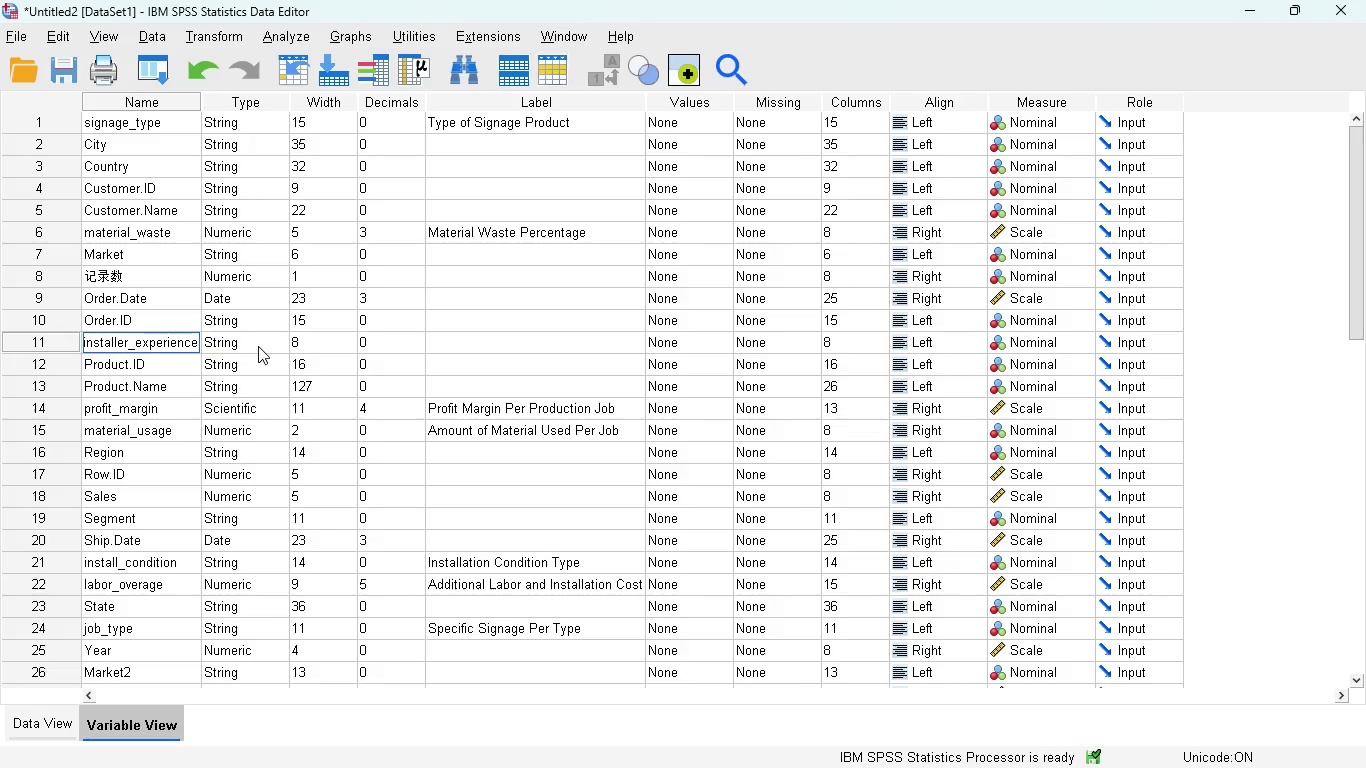 
left_click([237, 339])
 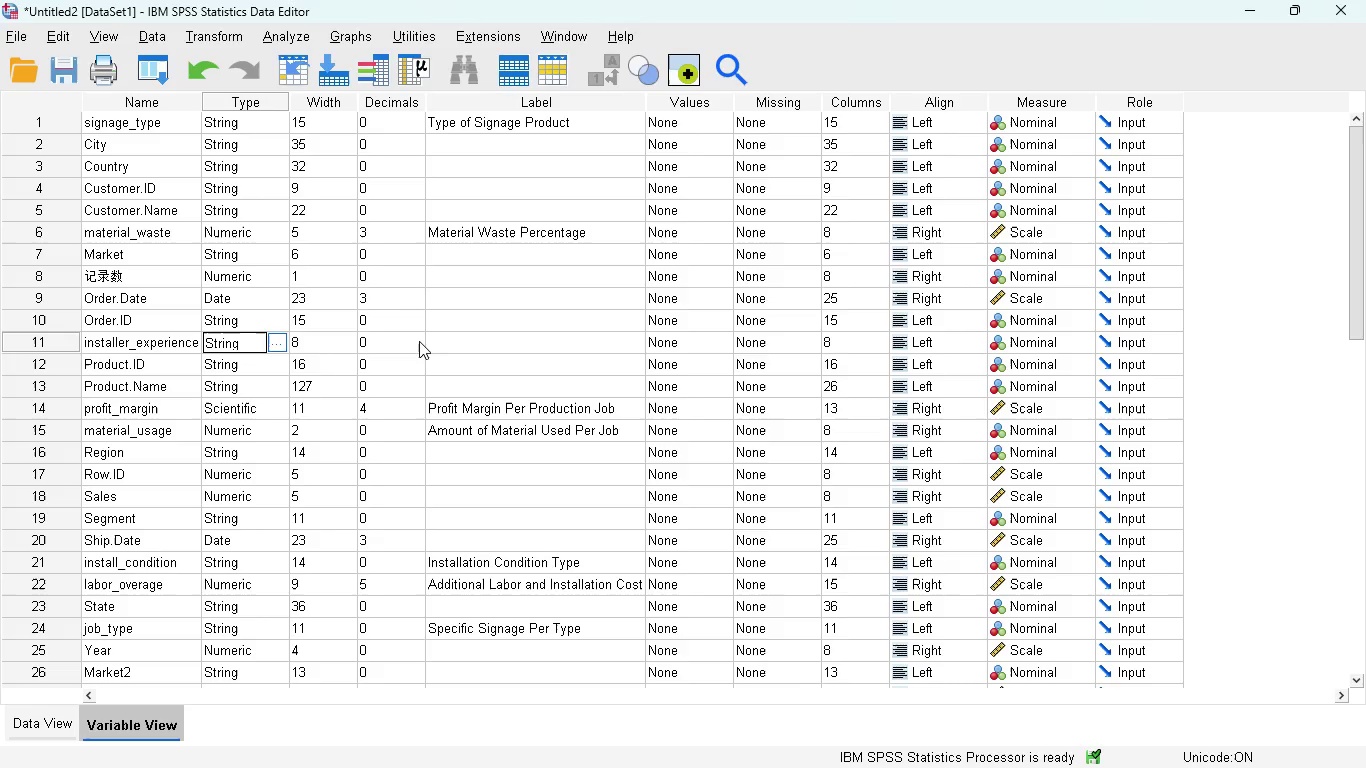 
wait(17.73)
 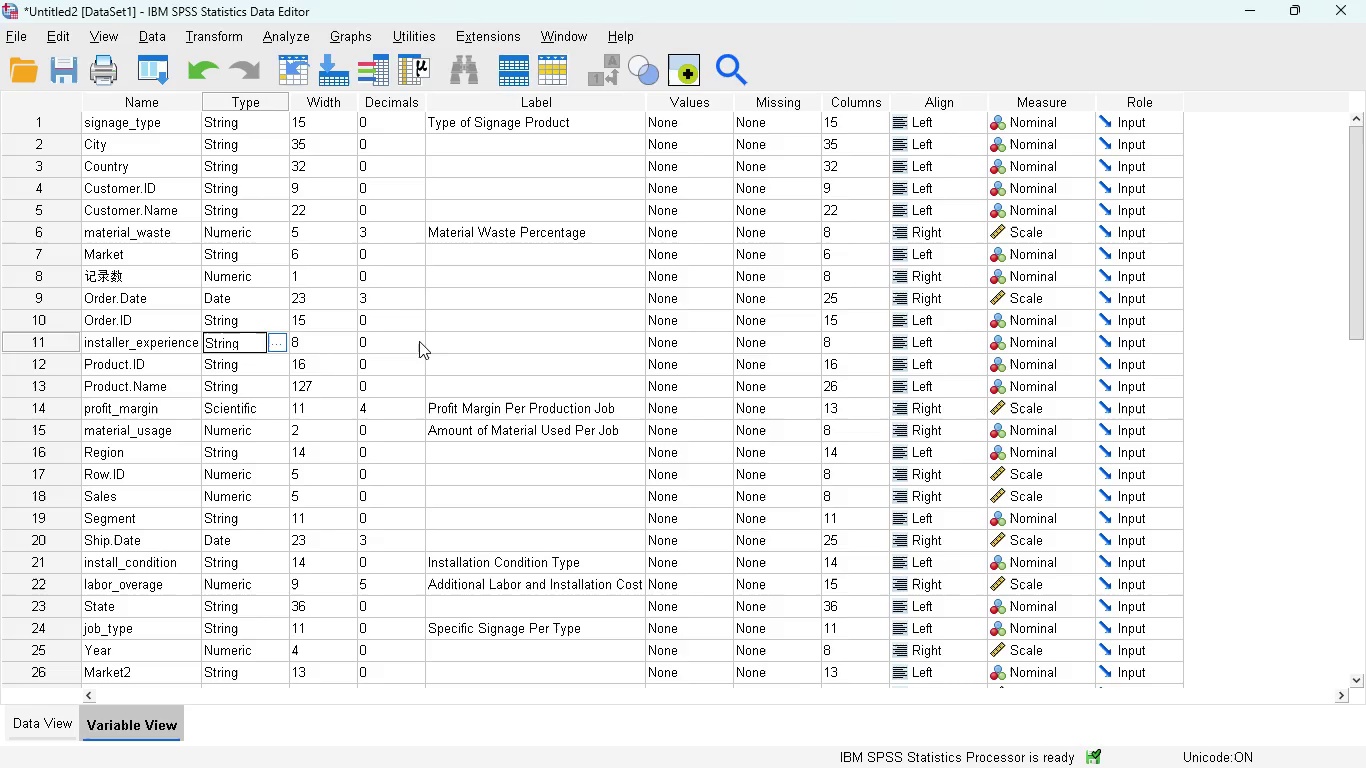 
left_click([468, 338])
 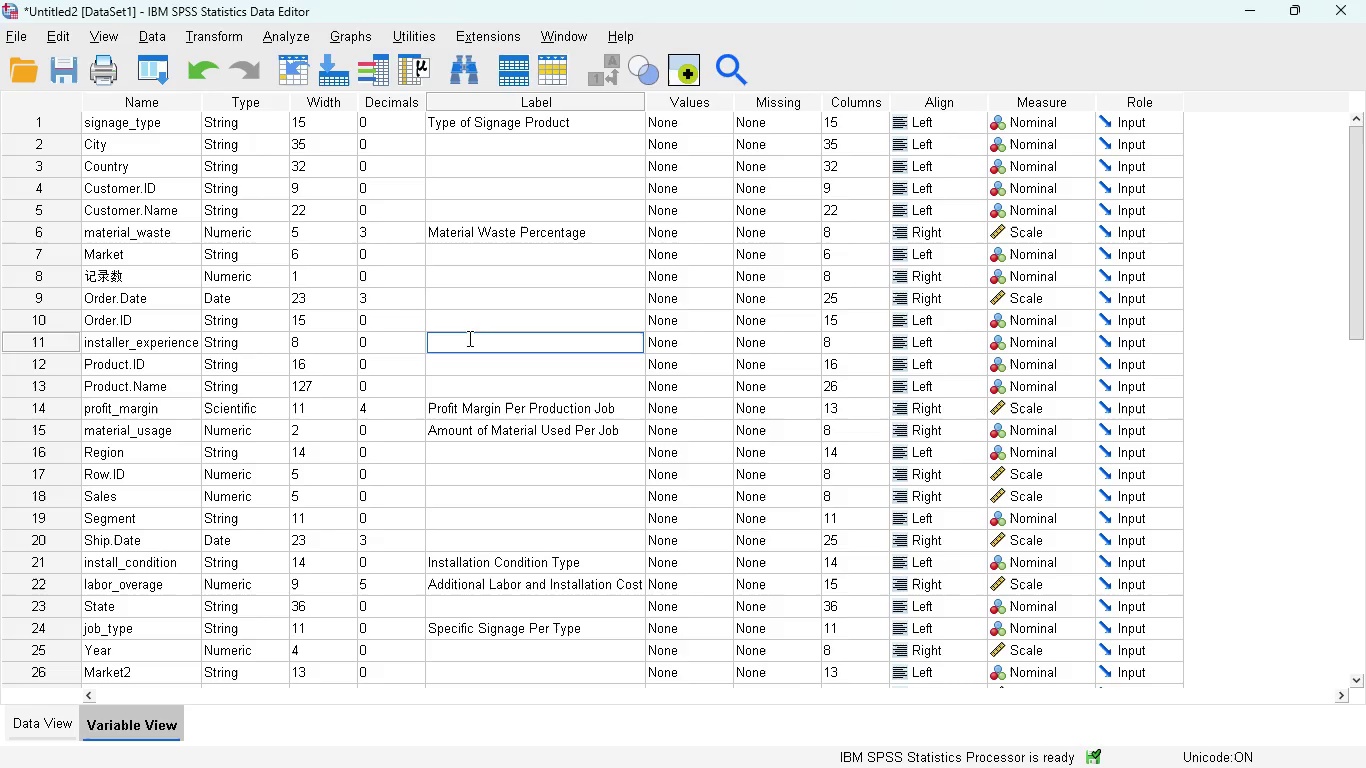 
wait(15.58)
 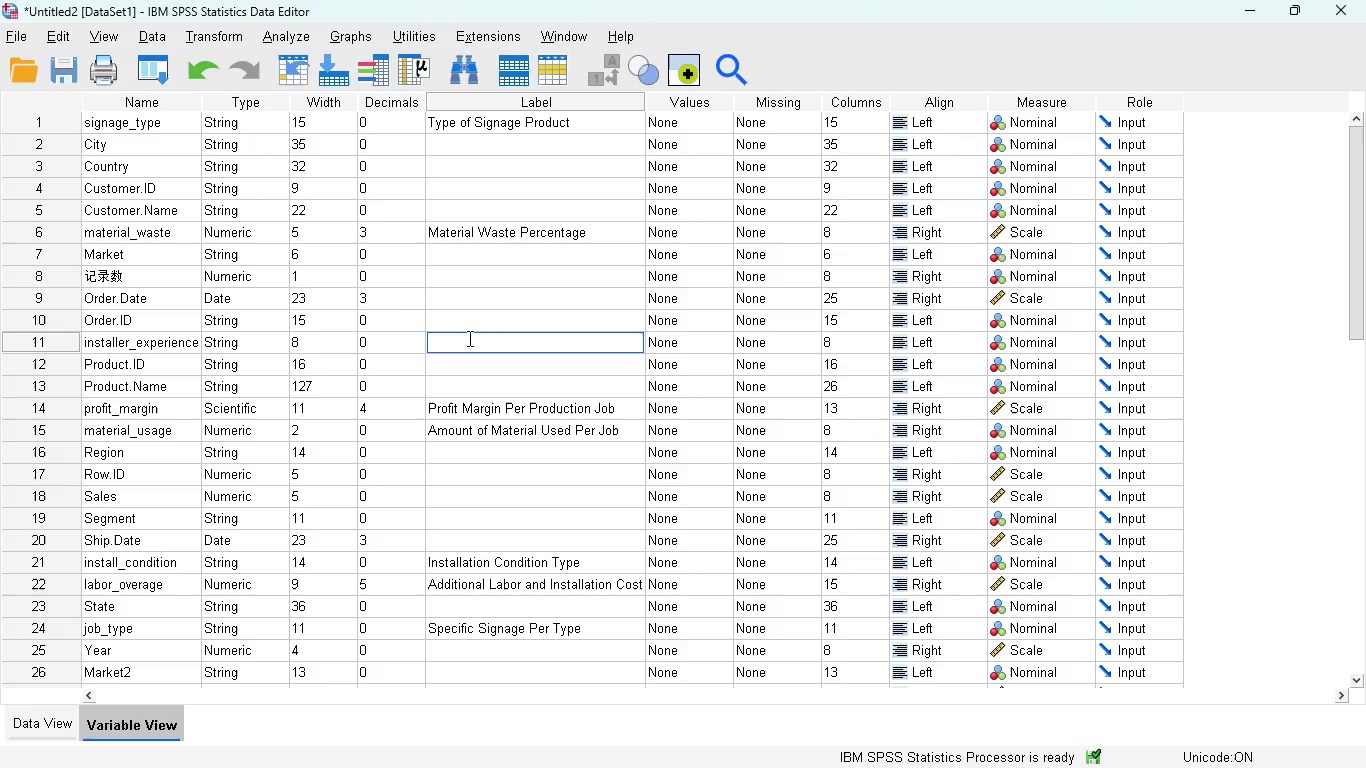 
type(Installer )
 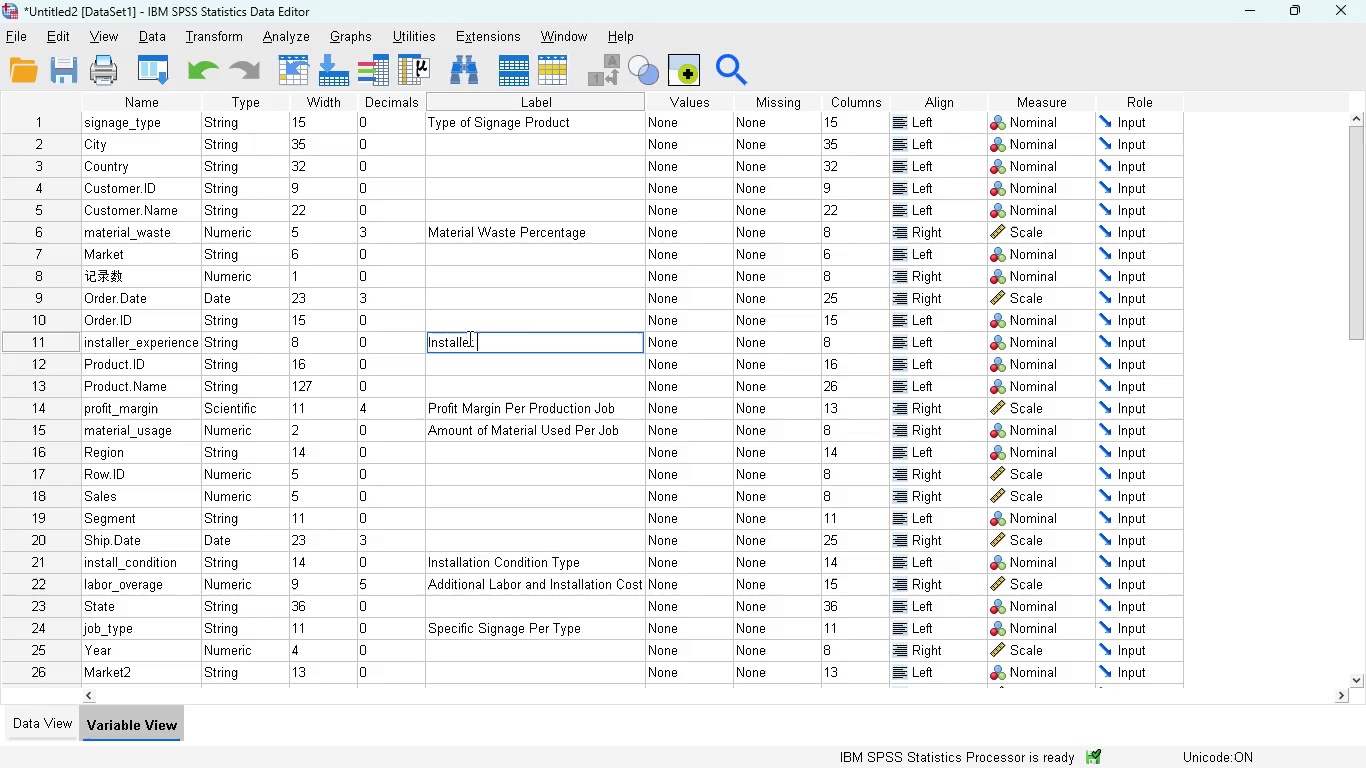 
wait(5.22)
 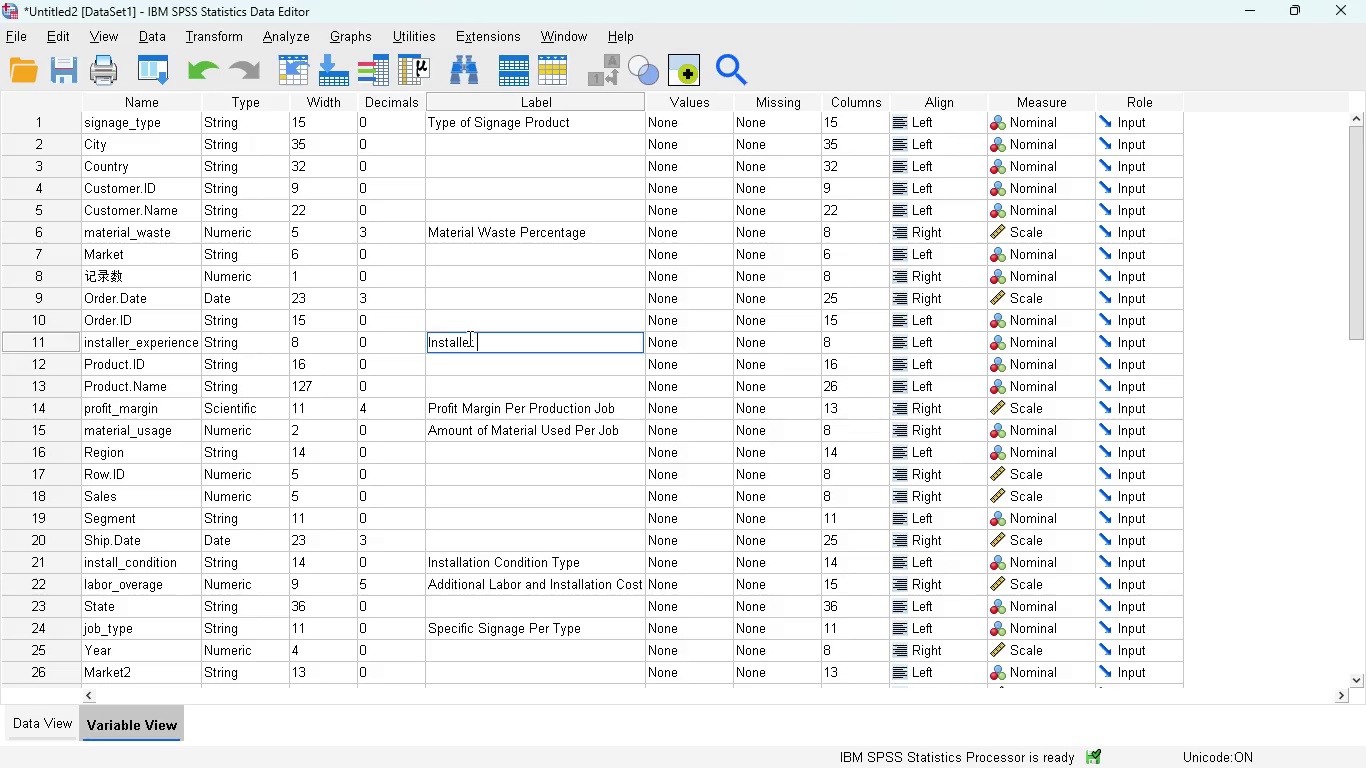 
type(Exper)
 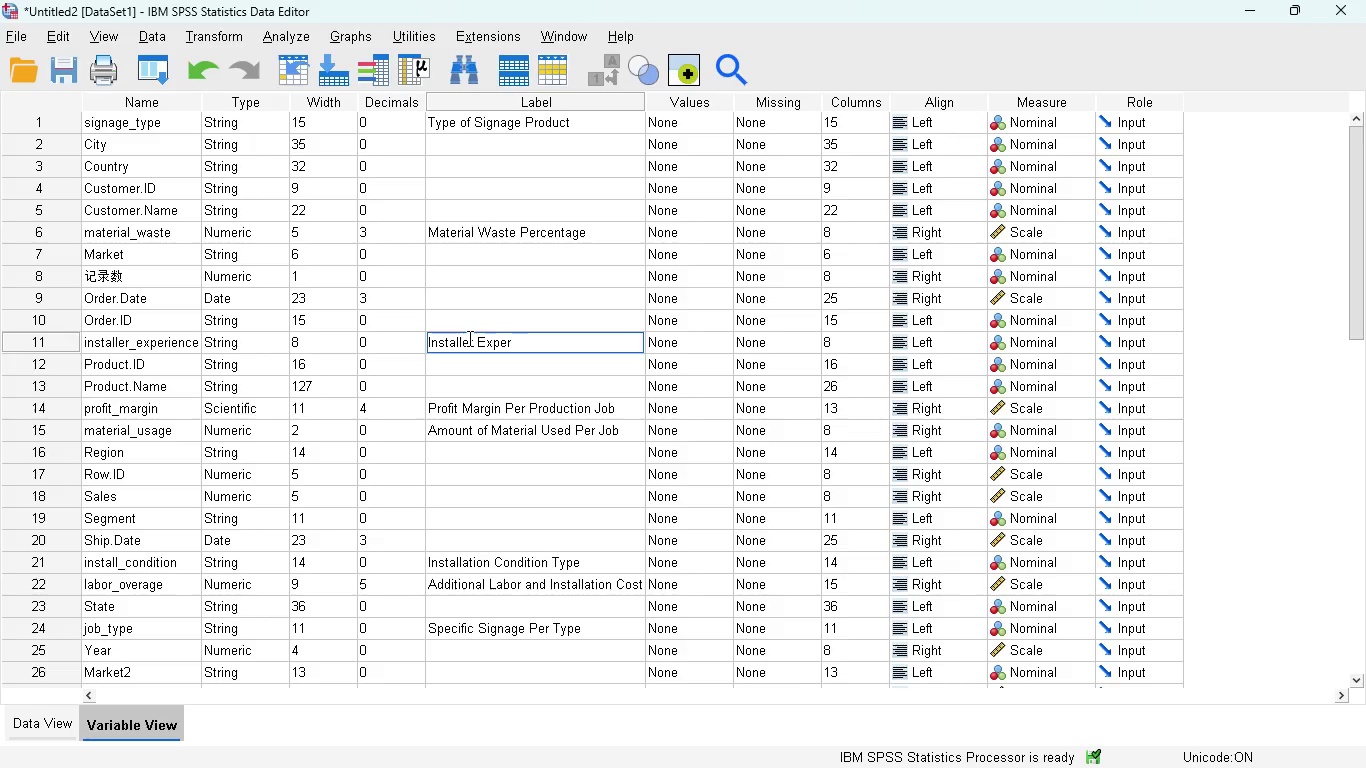 
wait(7.86)
 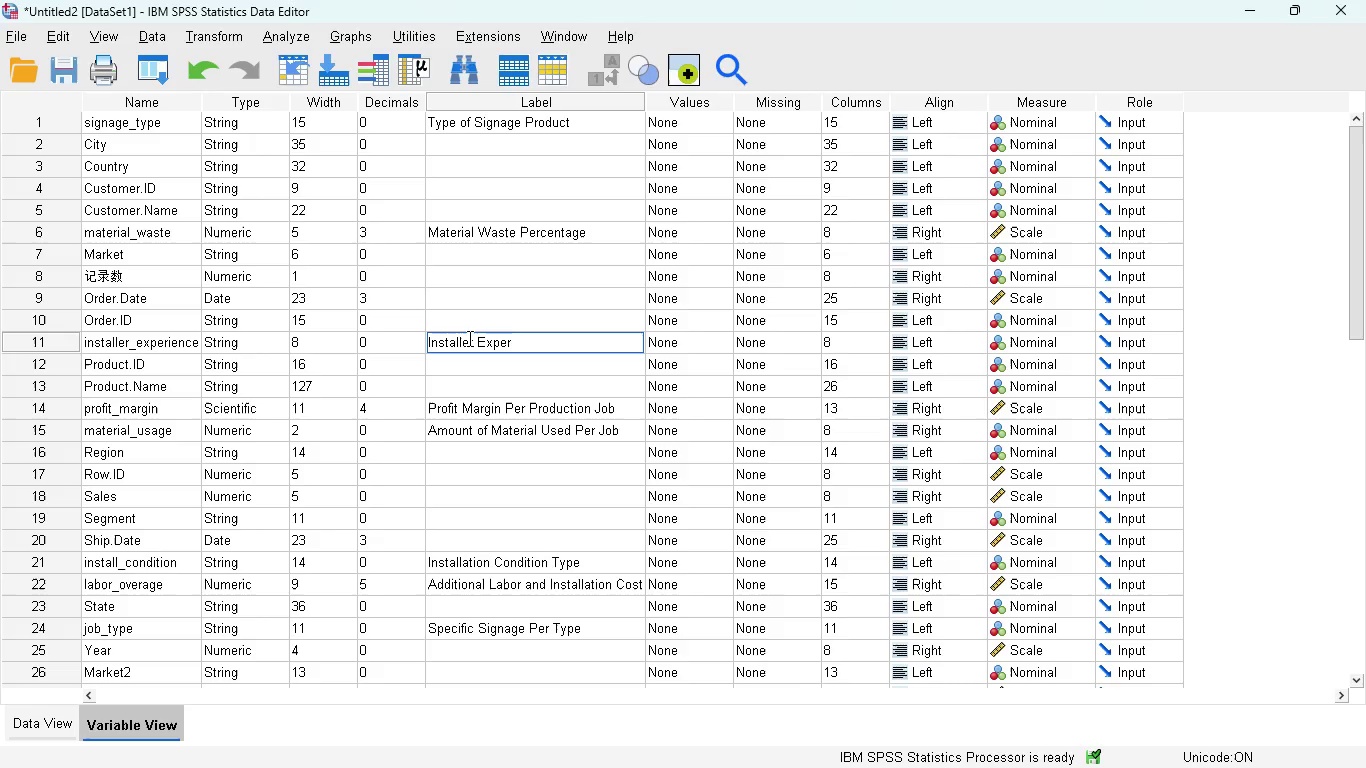 
type(ience Level)
 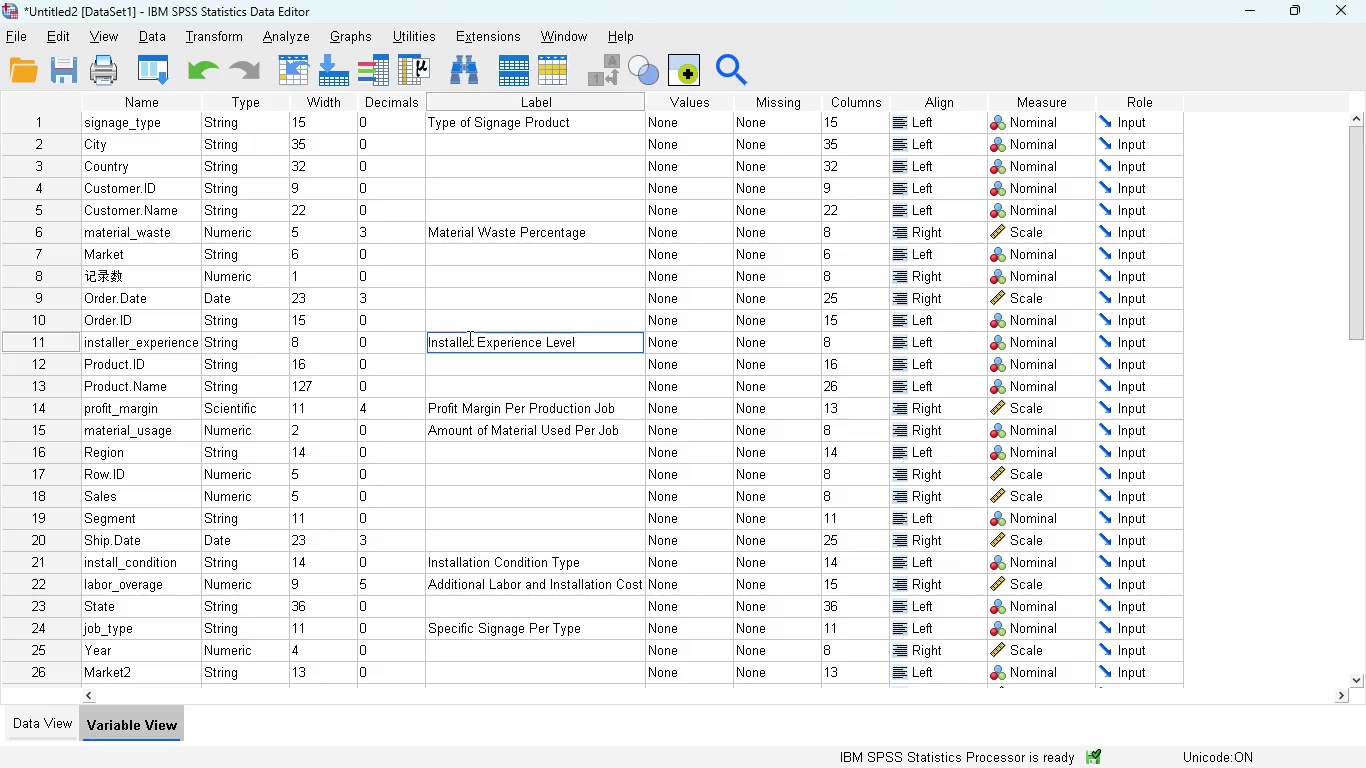 
wait(15.78)
 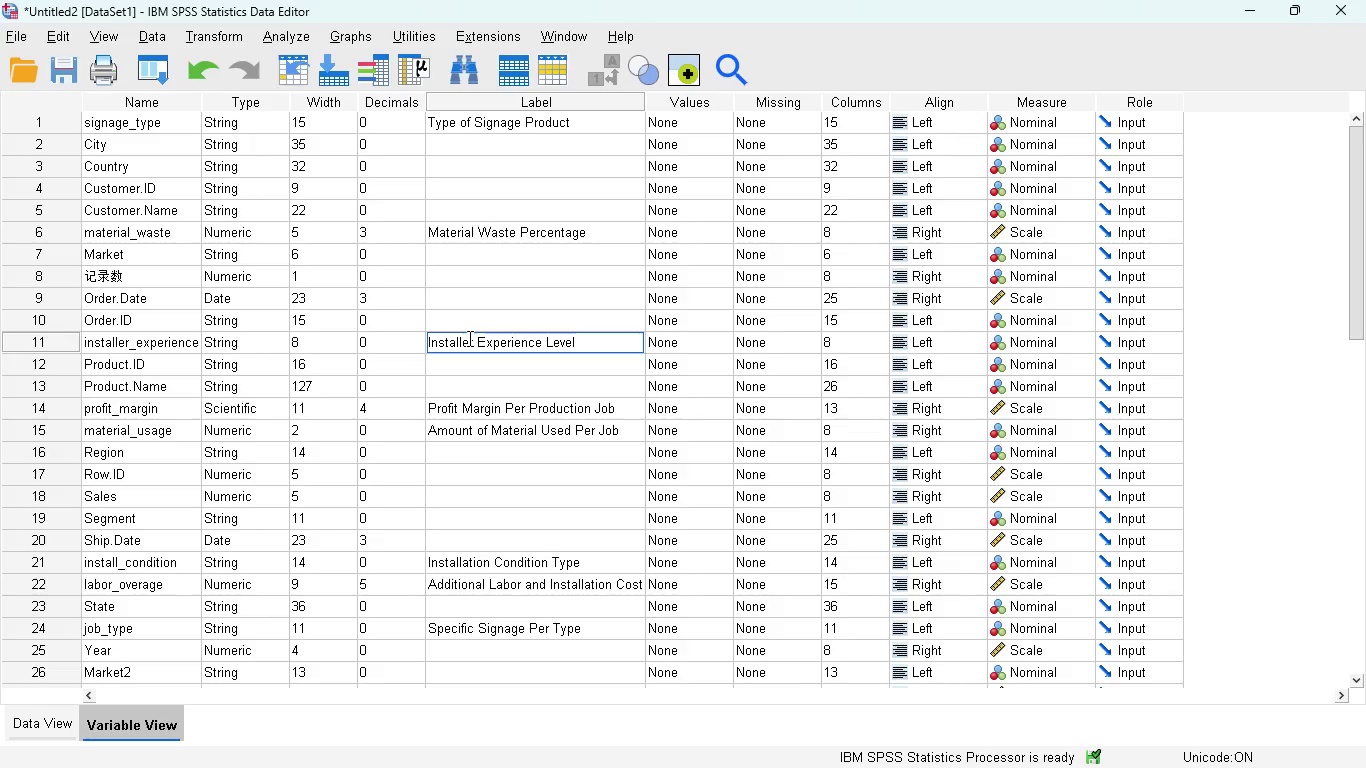 
left_click([123, 494])
 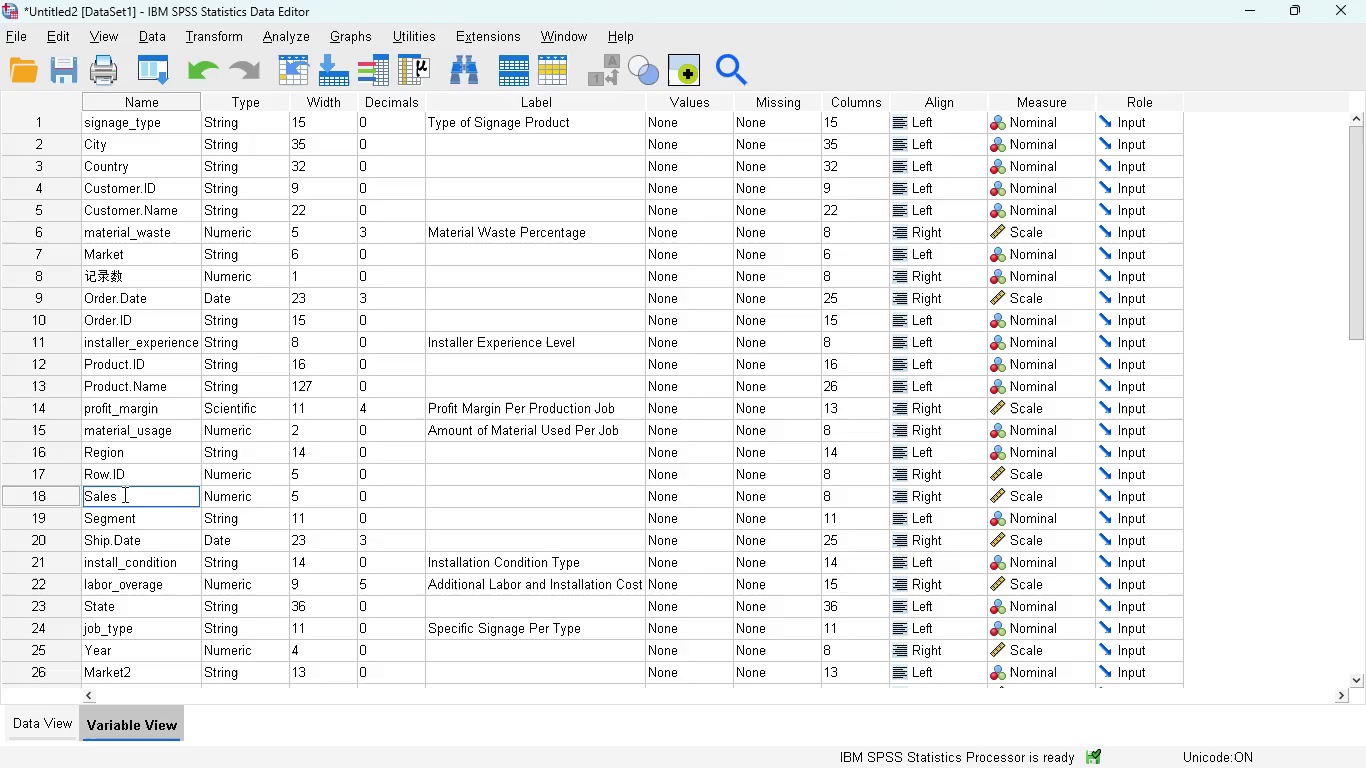 
hold_key(key=Backspace, duration=1.16)
 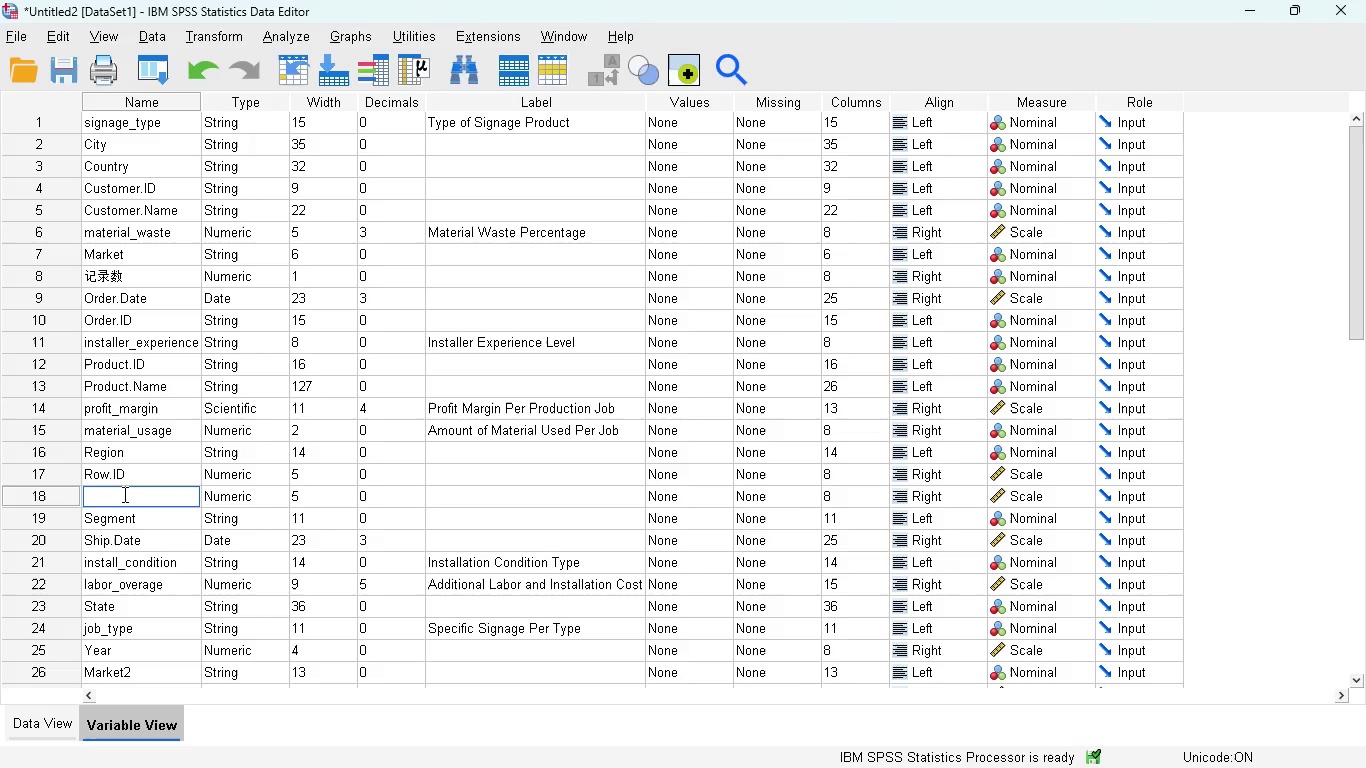 
type(total_project )
 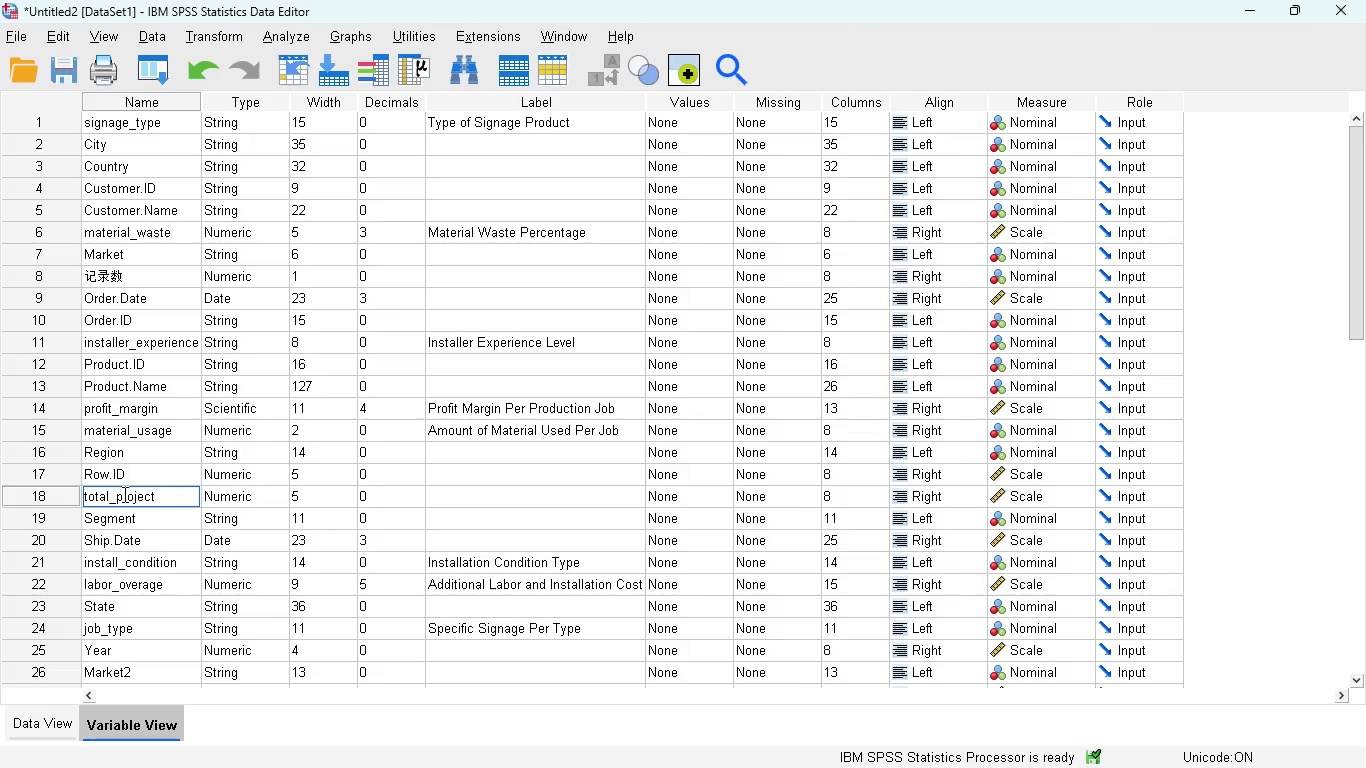 
key(Backspace)
type(_value)
 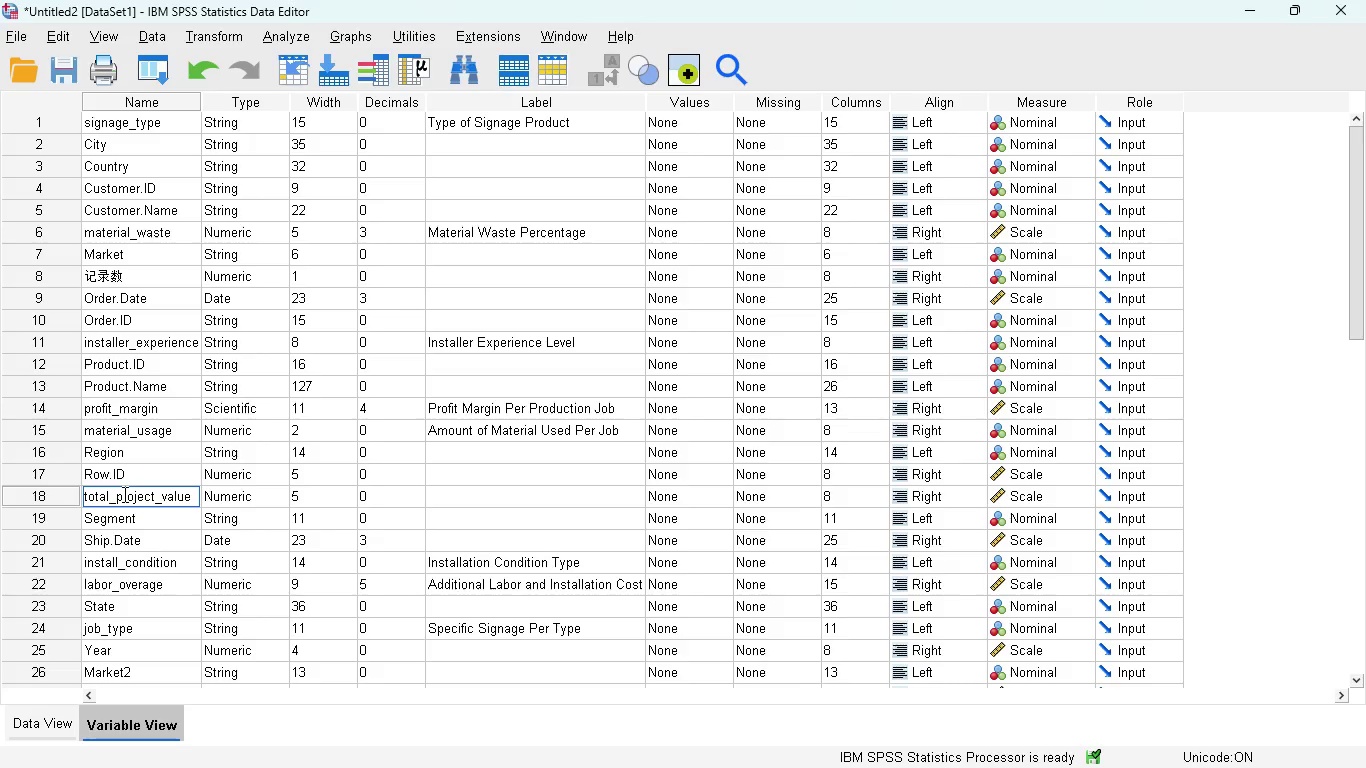 
wait(17.0)
 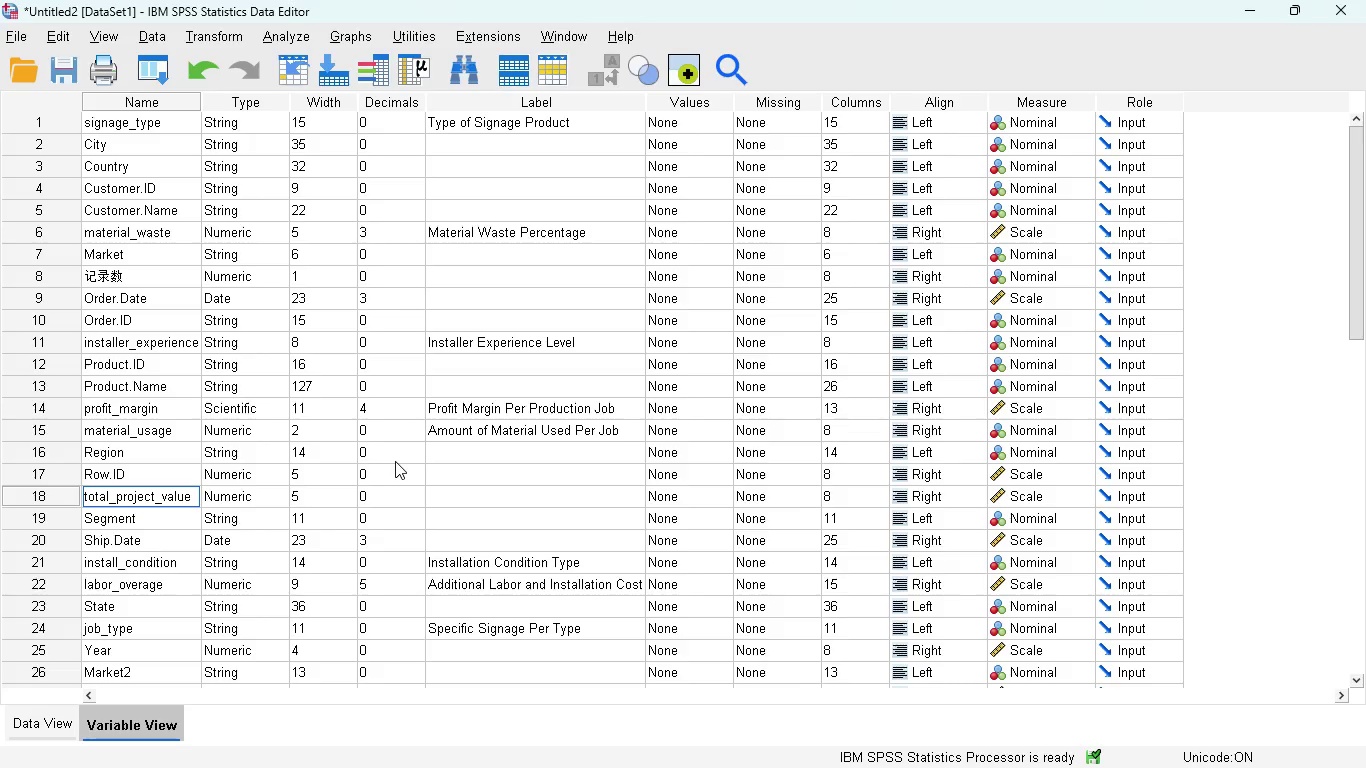 
left_click([459, 486])
 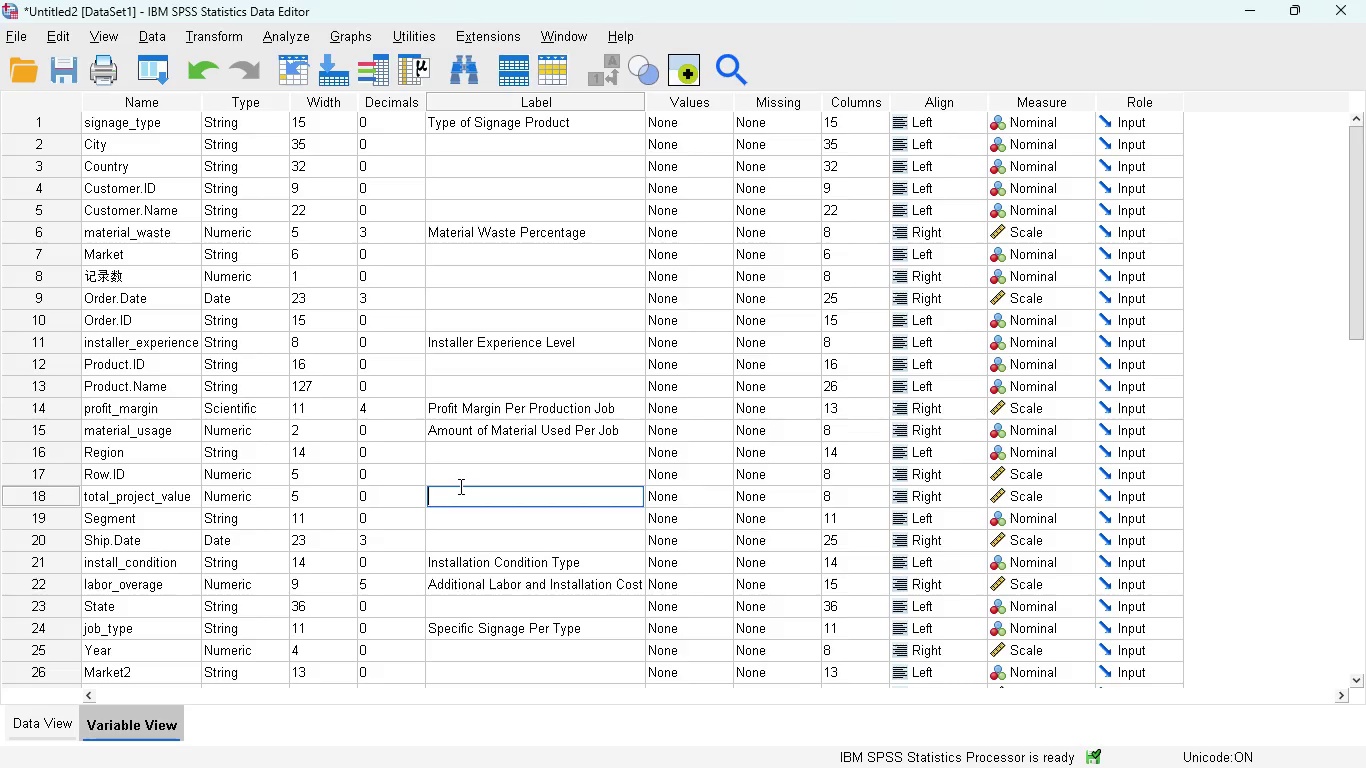 
wait(12.58)
 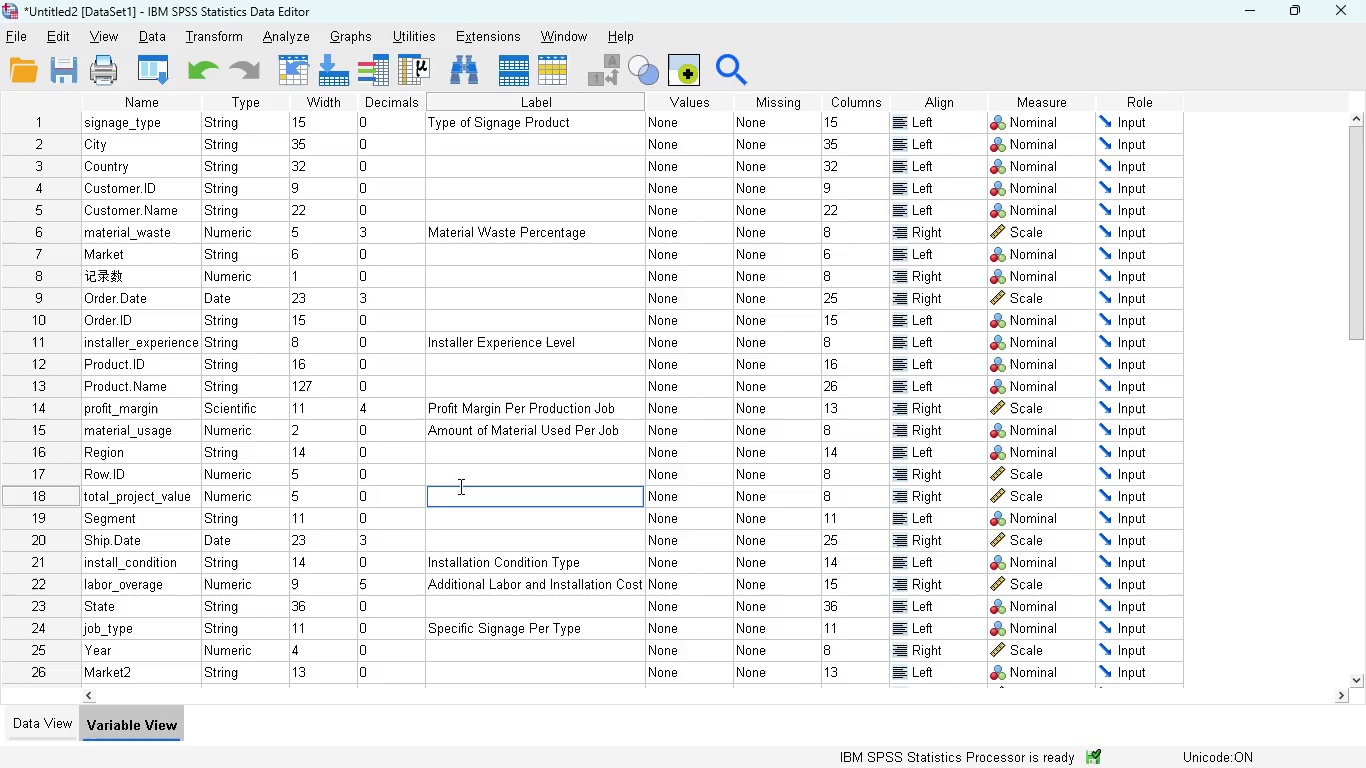 
type(Total Project Revenue)
 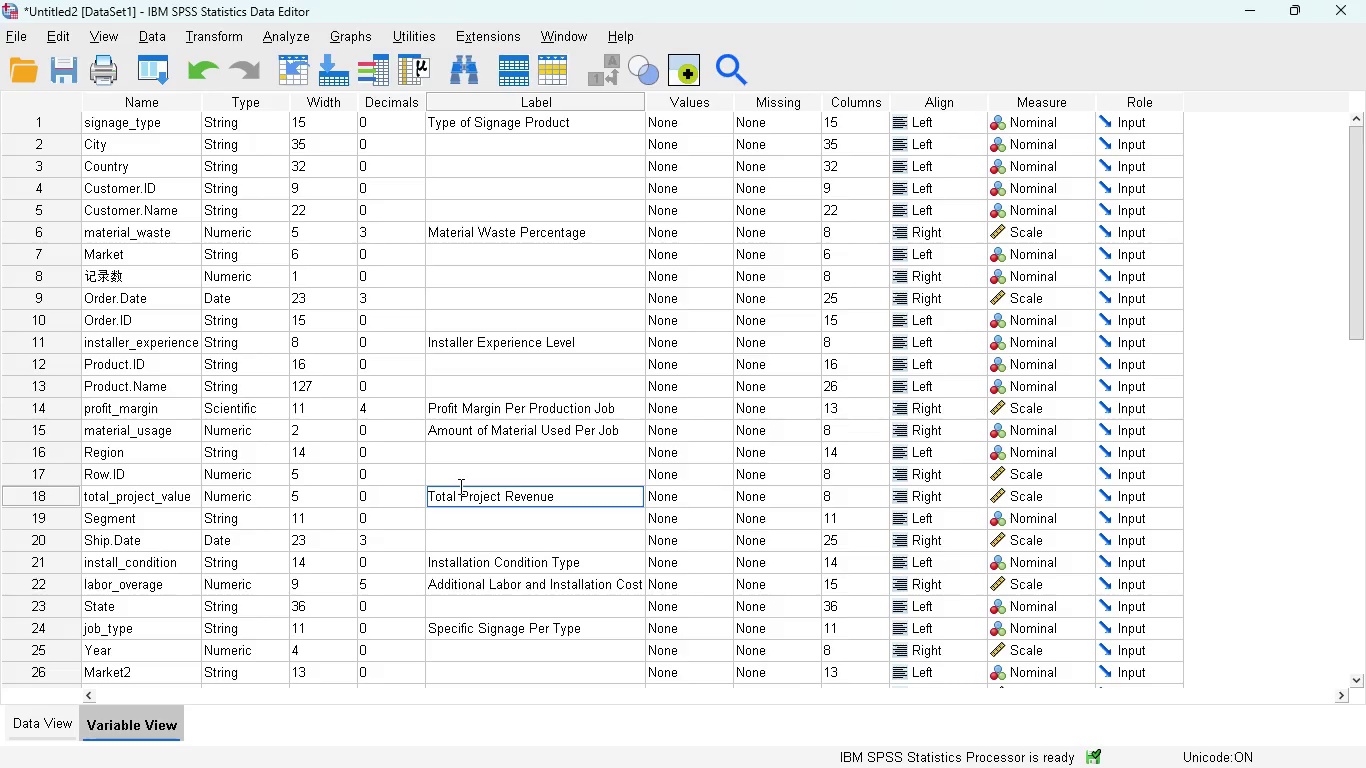 
wait(26.67)
 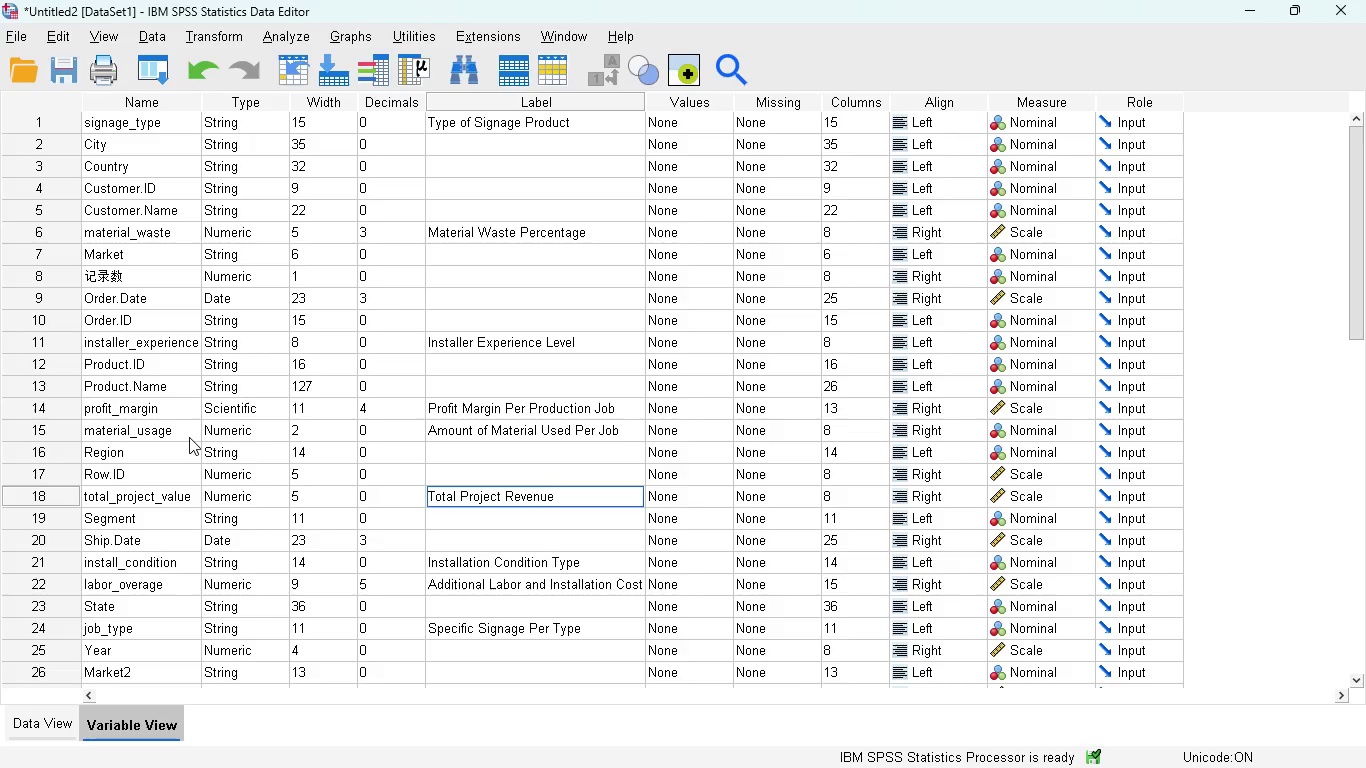 
left_click([138, 451])
 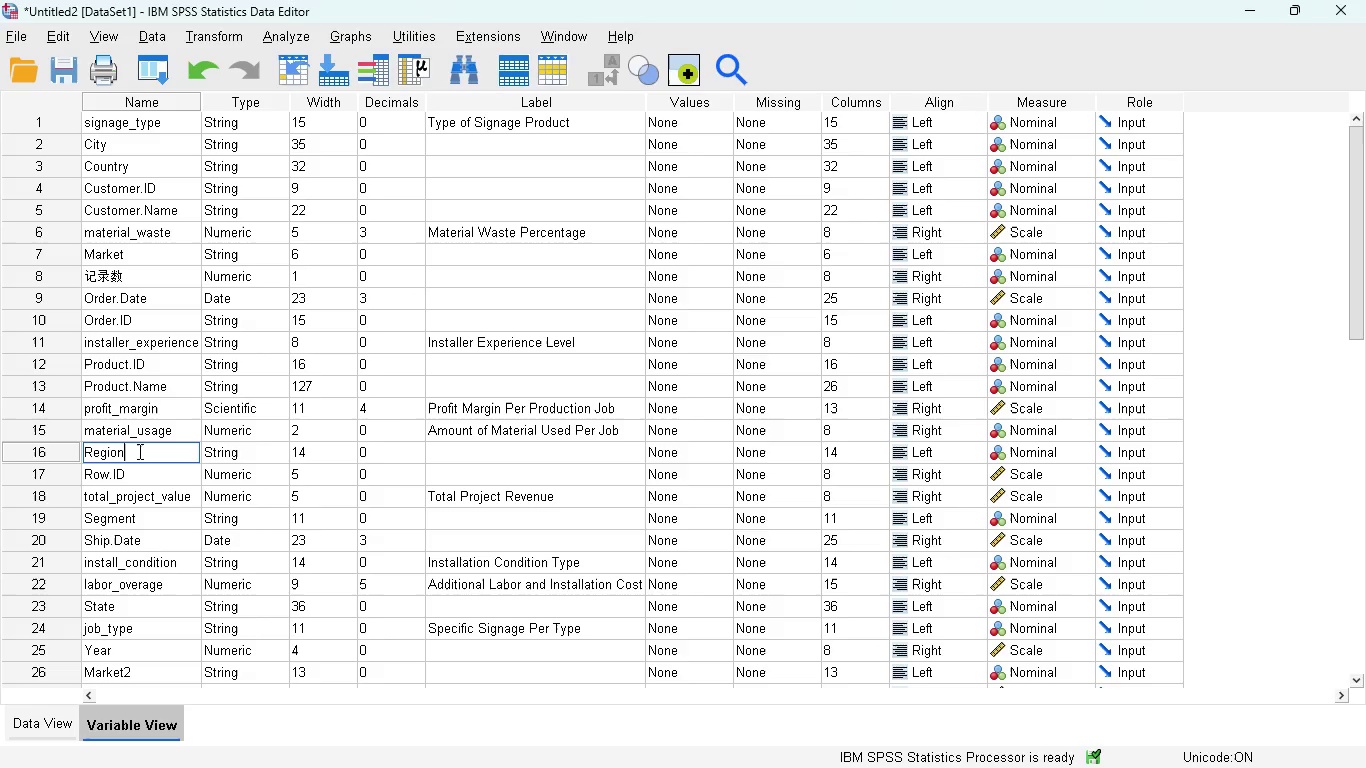 
wait(5.44)
 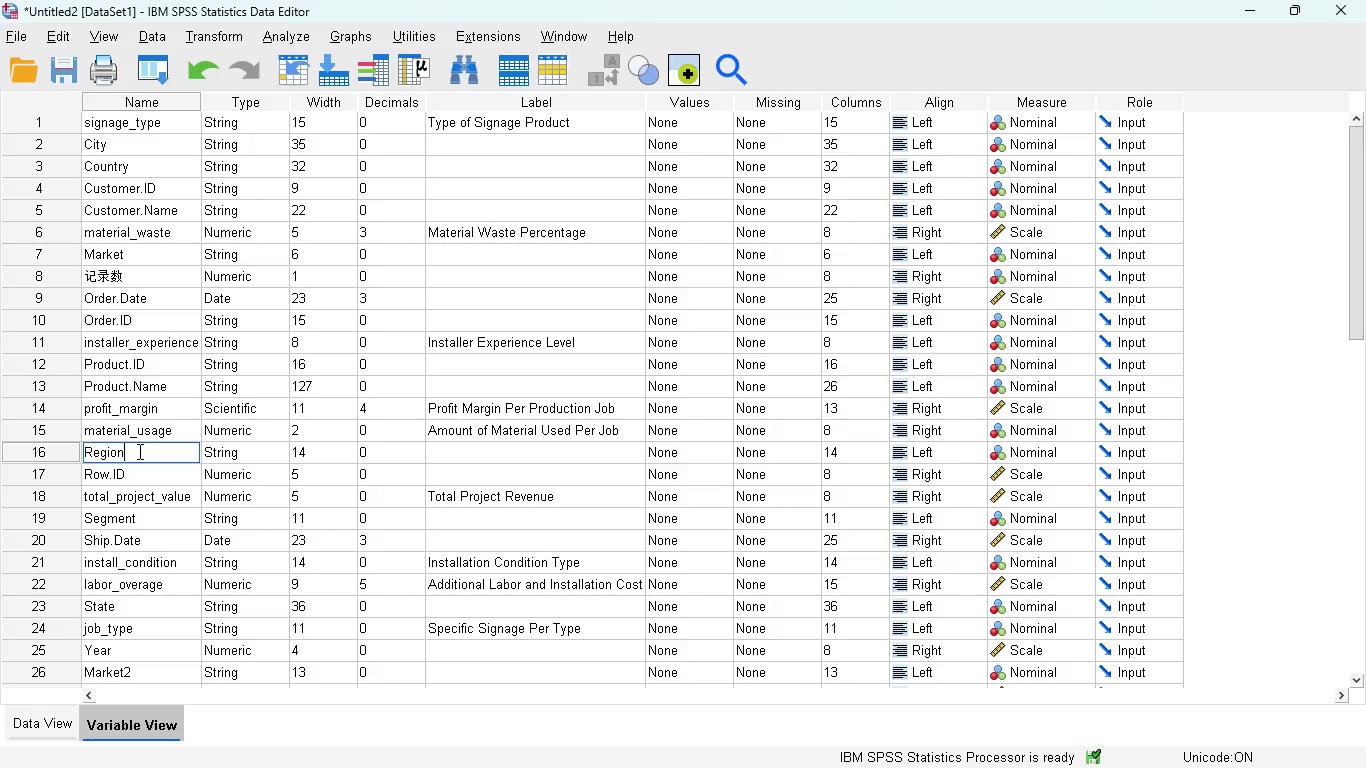 
hold_key(key=Backspace, duration=1.09)
 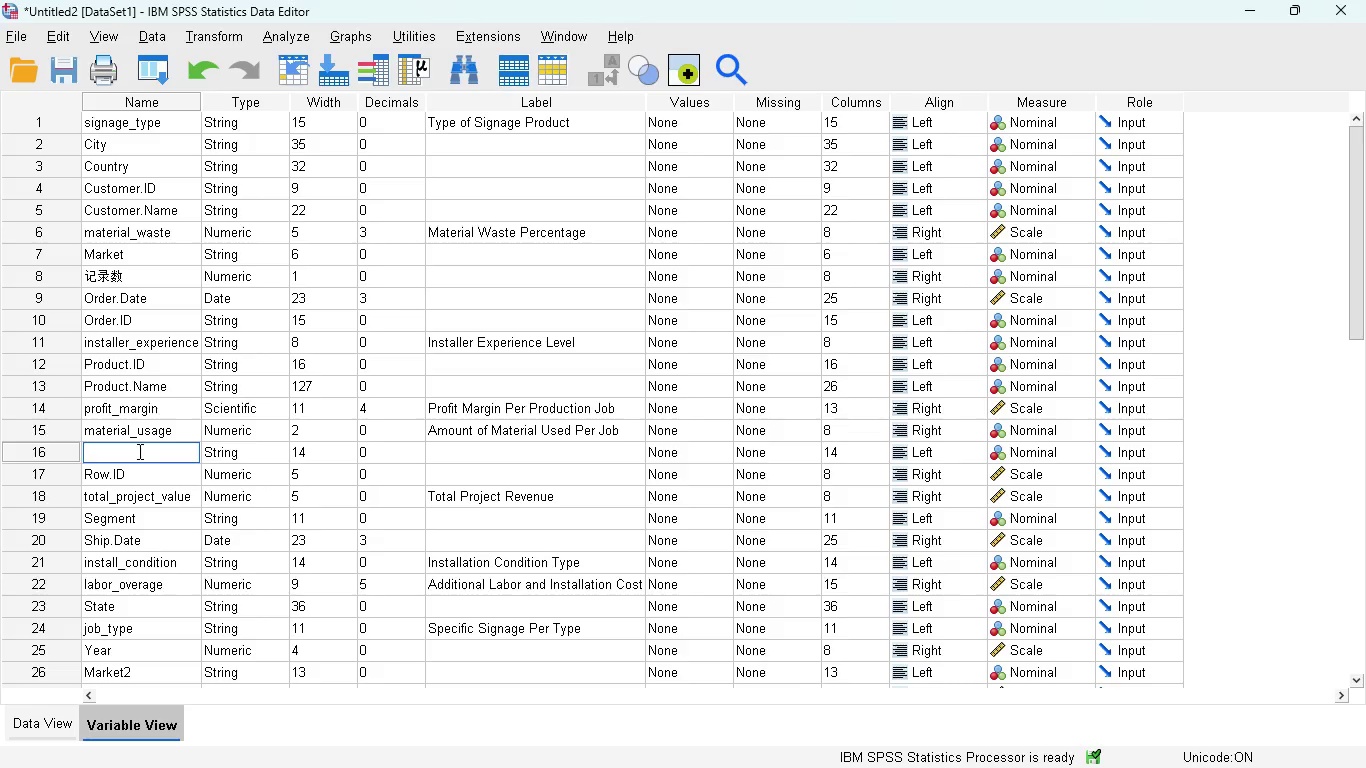 
type(poduction_egion)
 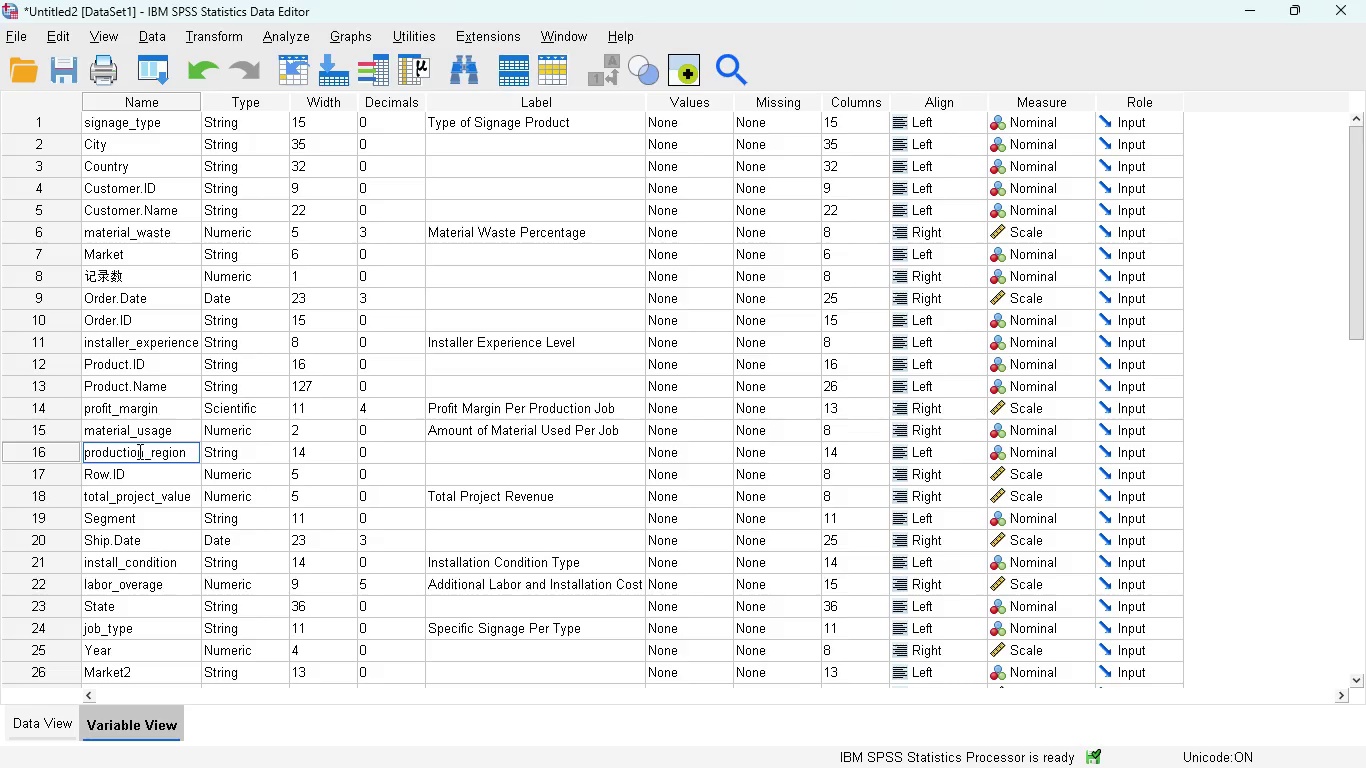 
hold_key(key=R, duration=3.06)
 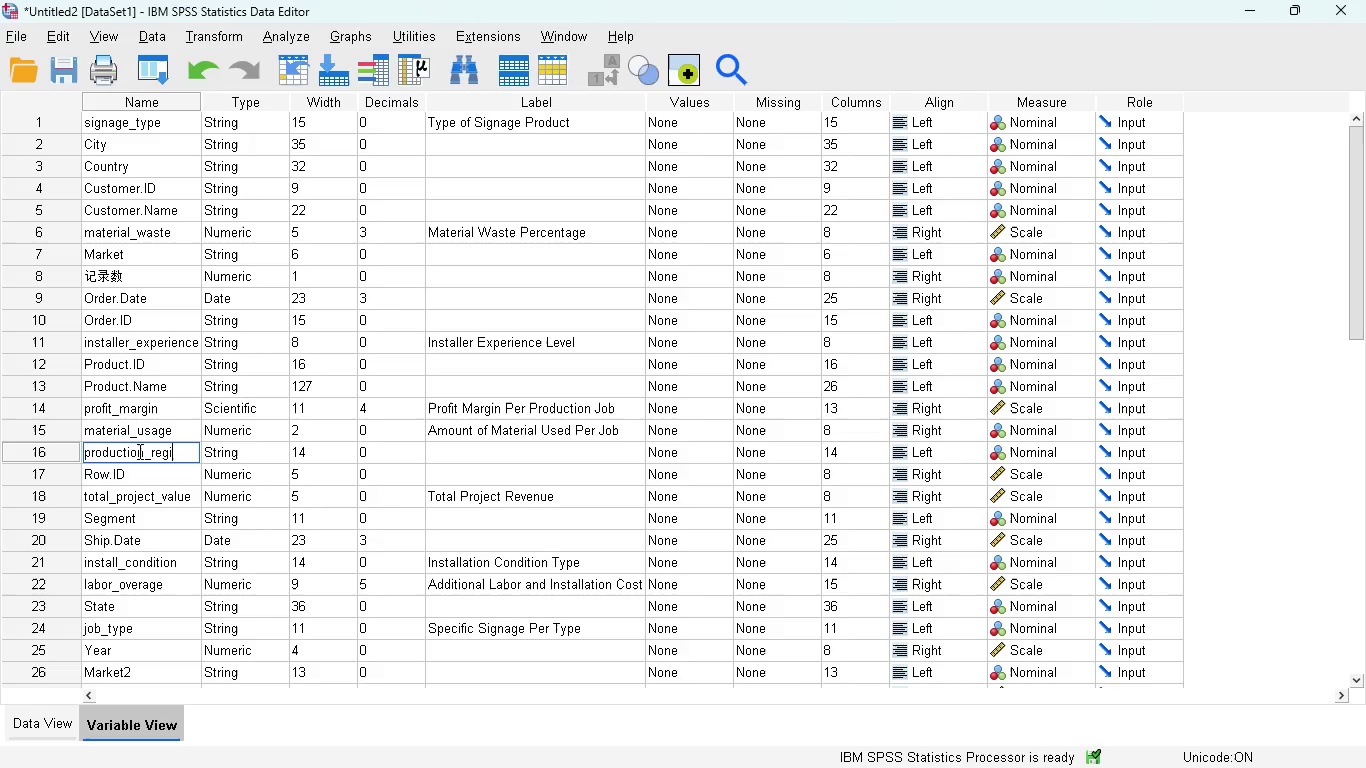 
left_click([467, 452])
 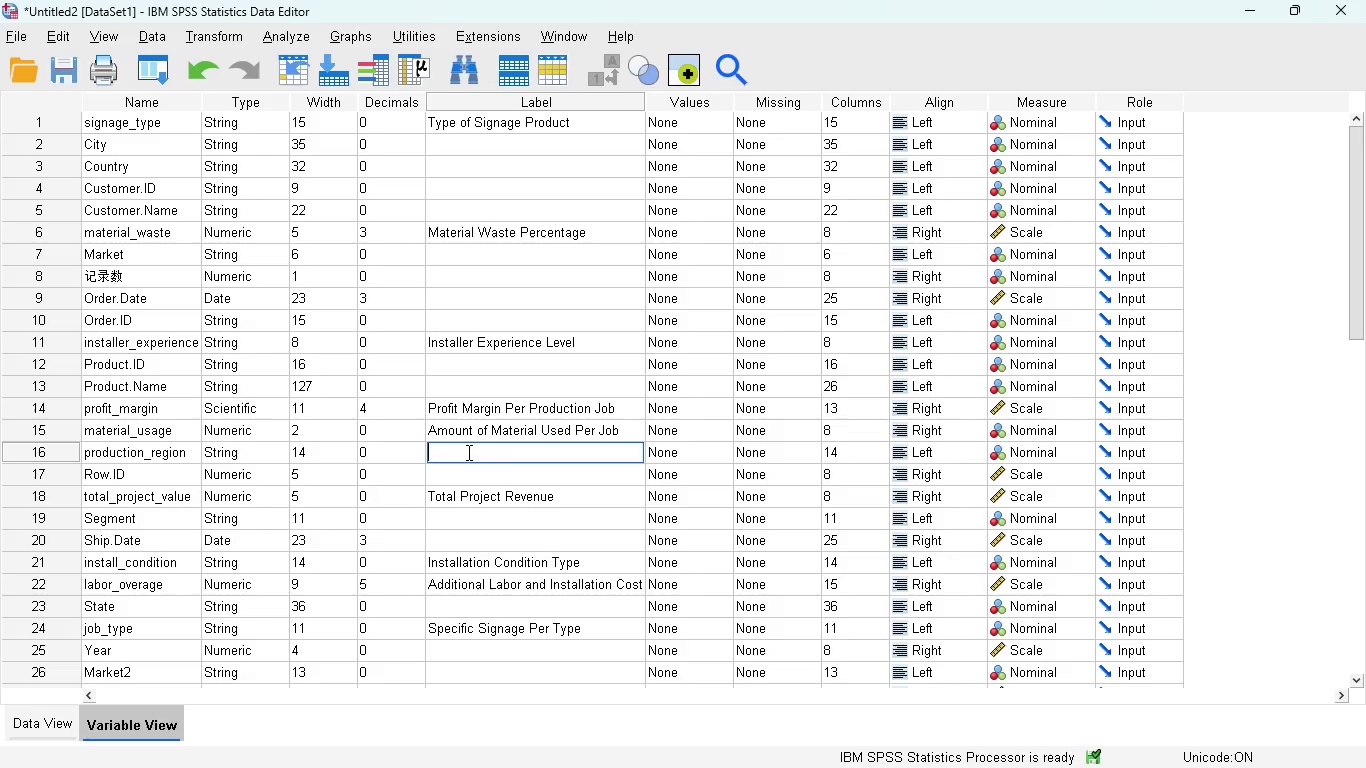 
type(Production REgio)
key(Backspace)
key(Backspace)
key(Backspace)
key(Backspace)
type(egion)
 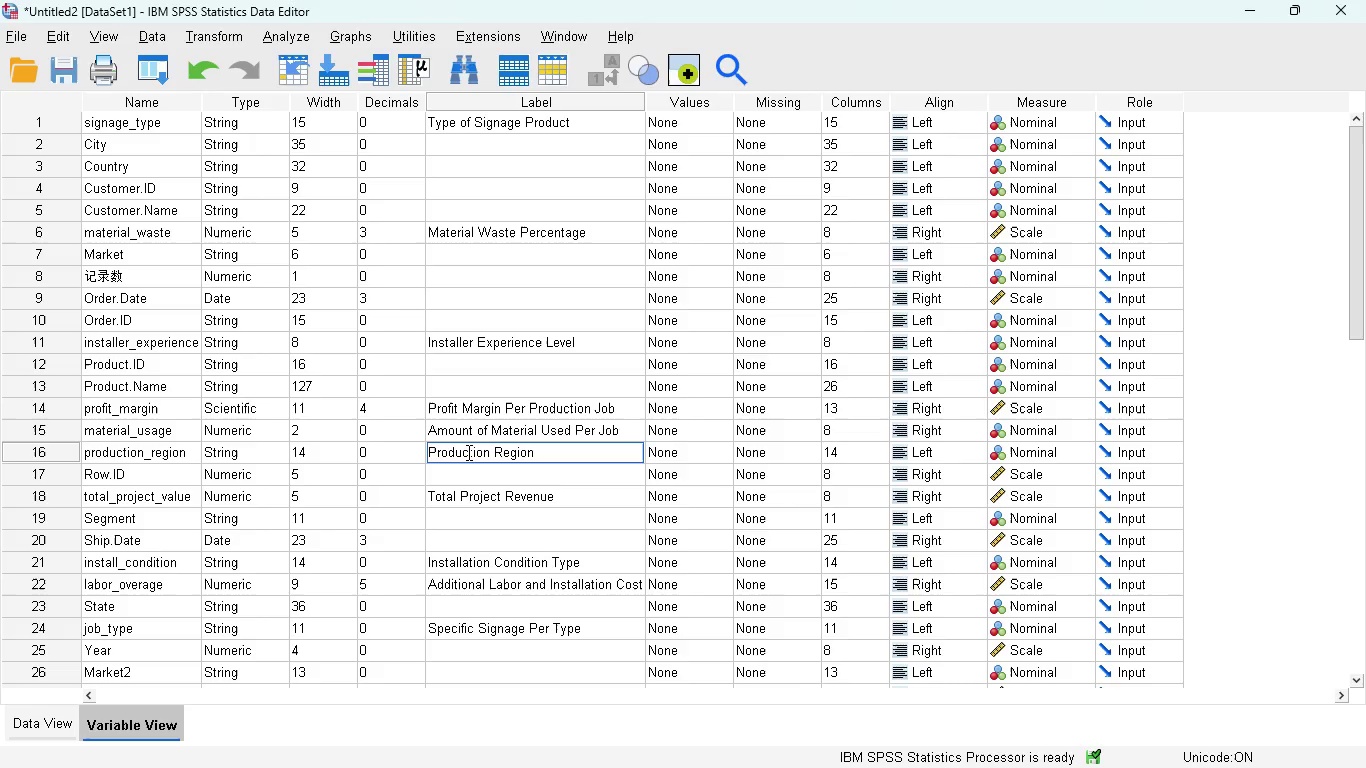 
wait(20.09)
 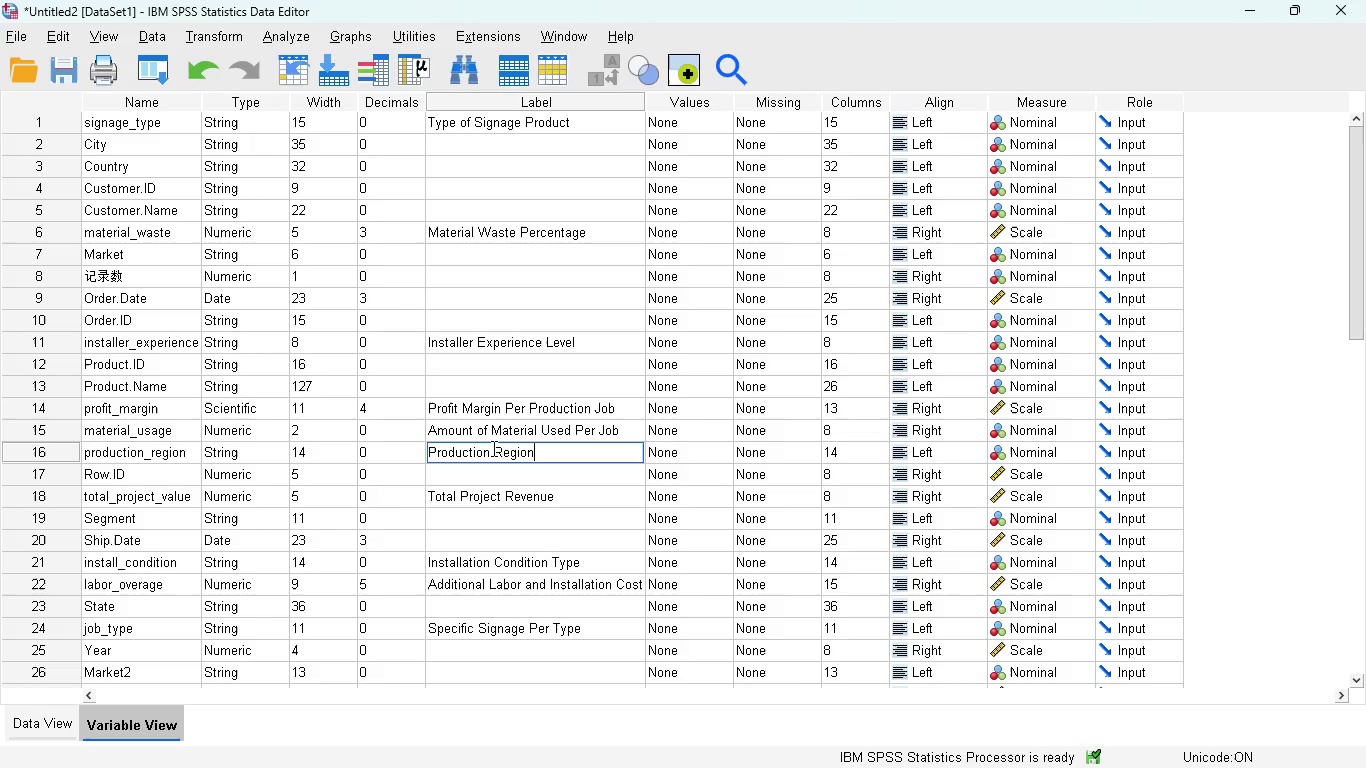 
left_click([125, 648])
 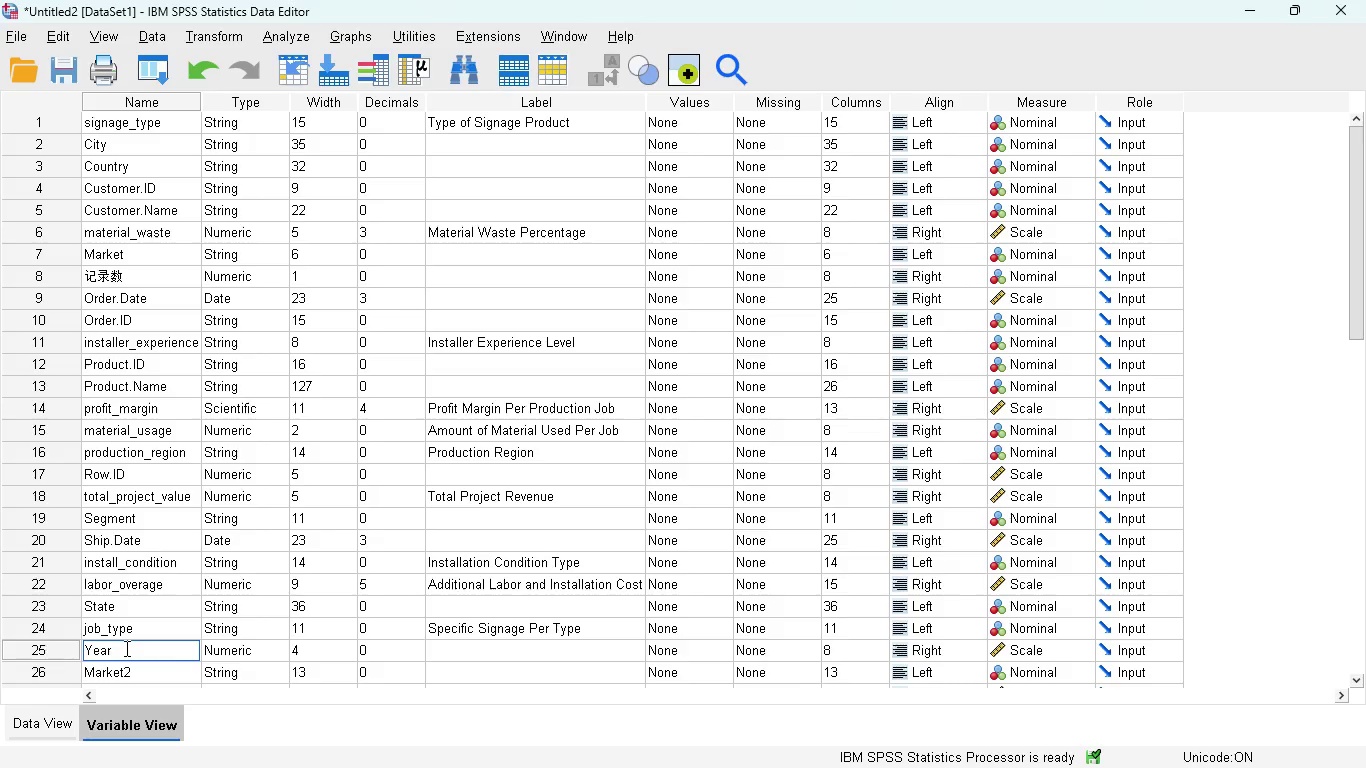 
hold_key(key=Backspace, duration=0.88)
 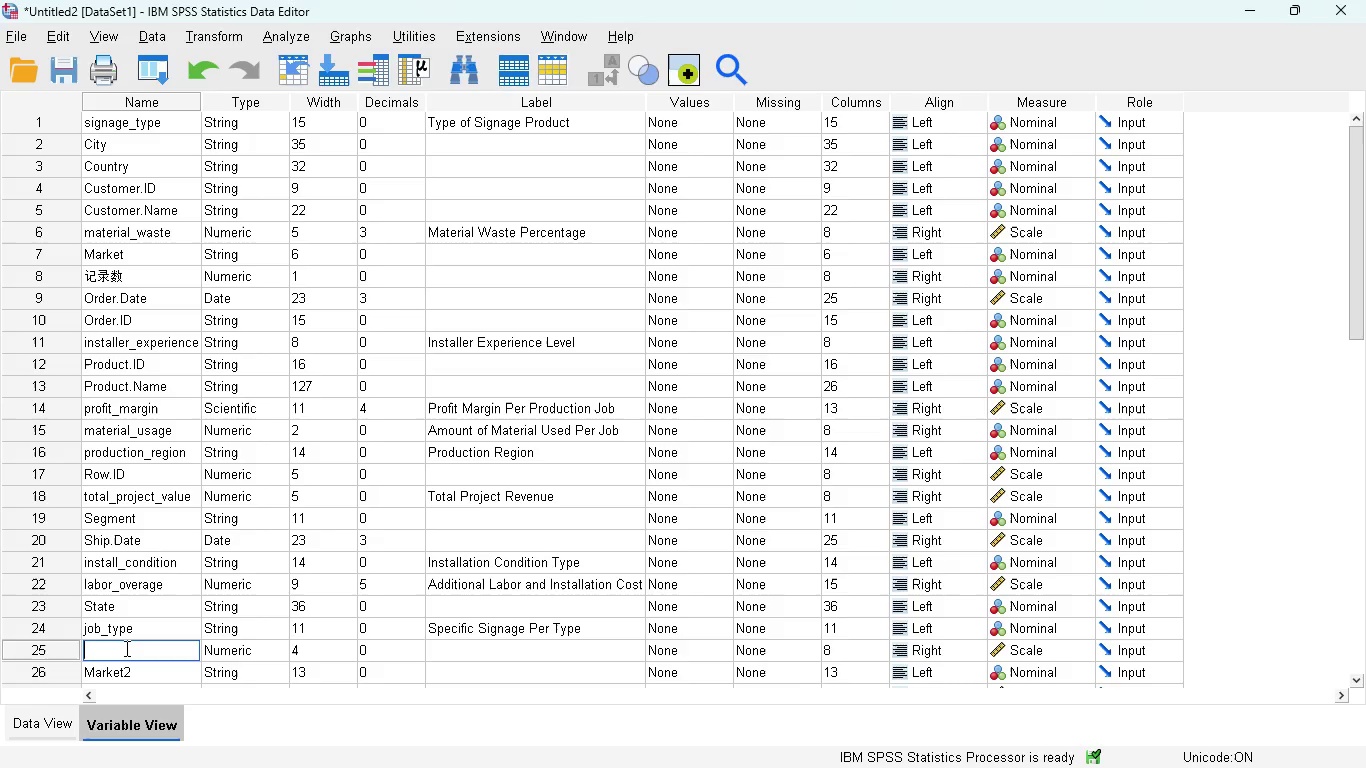 
type(production_yar)
 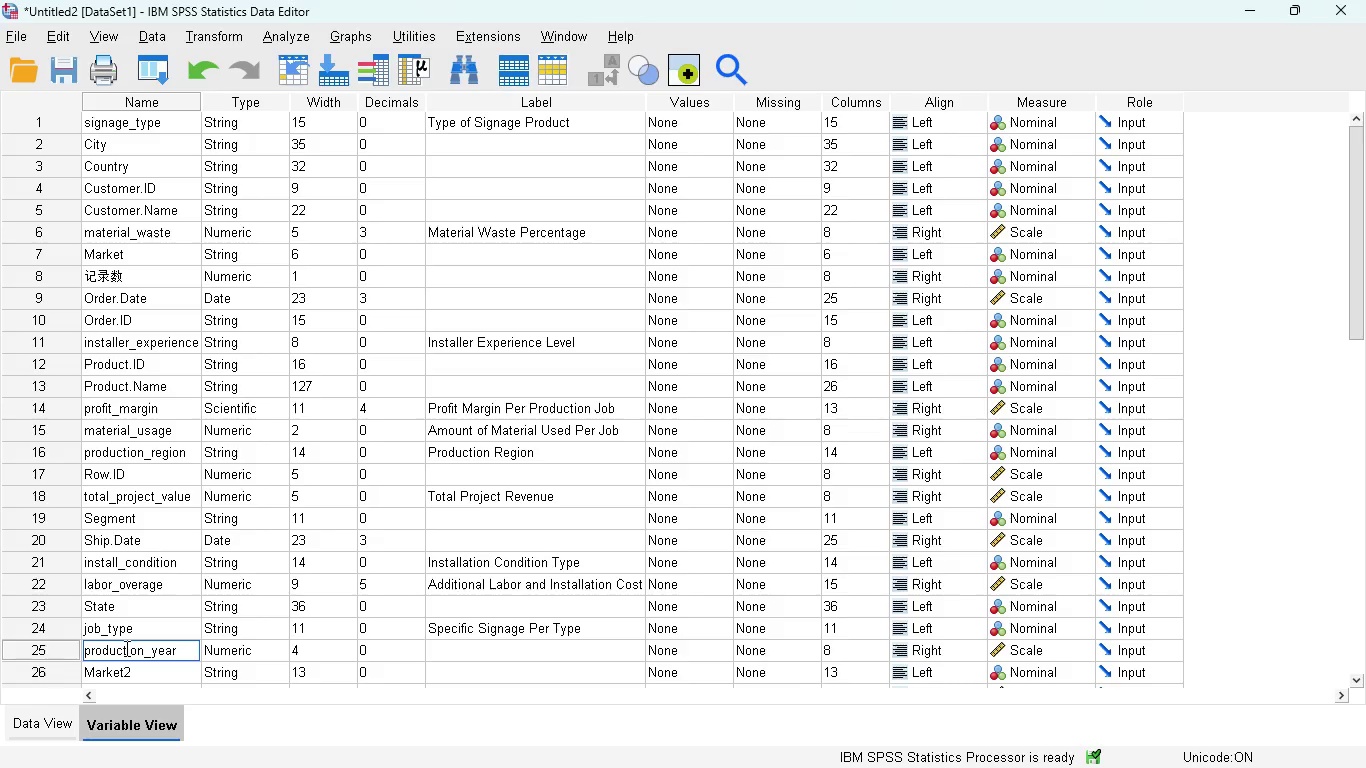 
 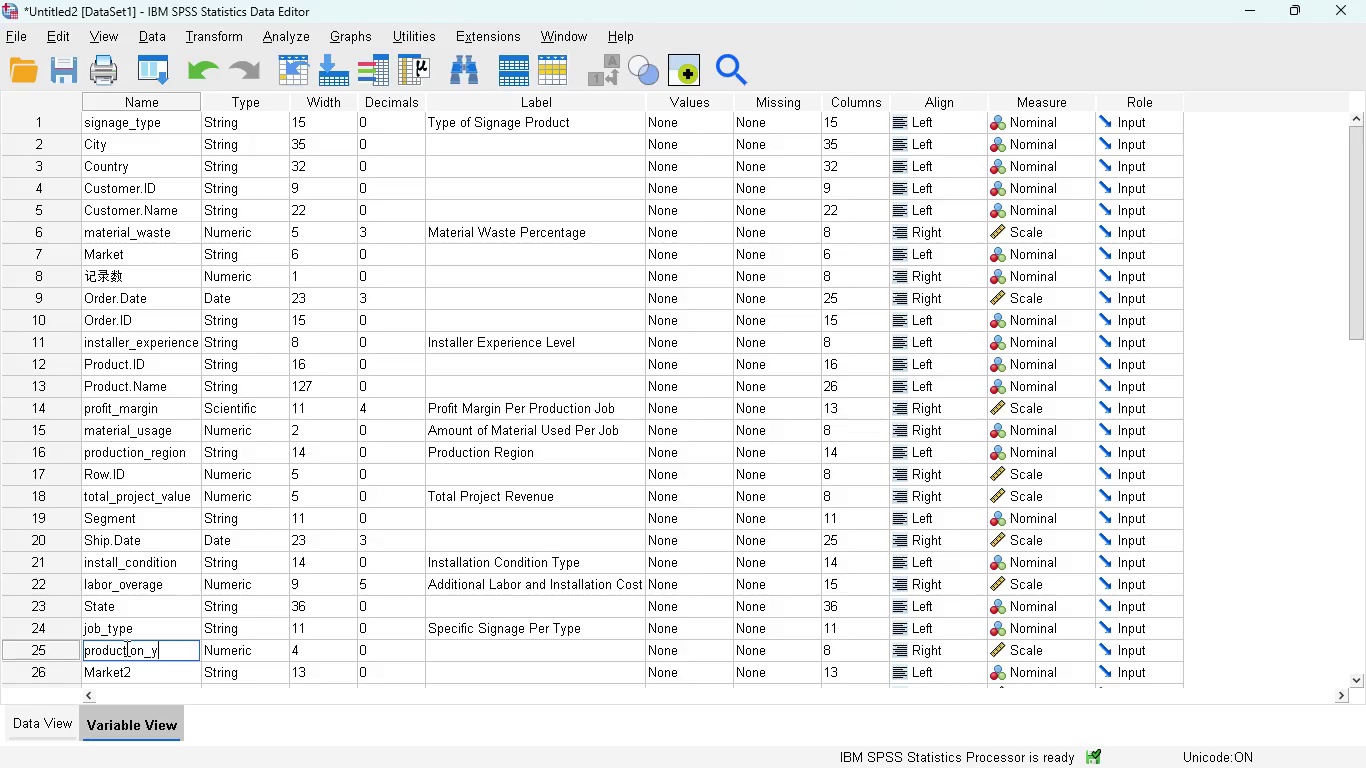 
hold_key(key=E, duration=0.42)
 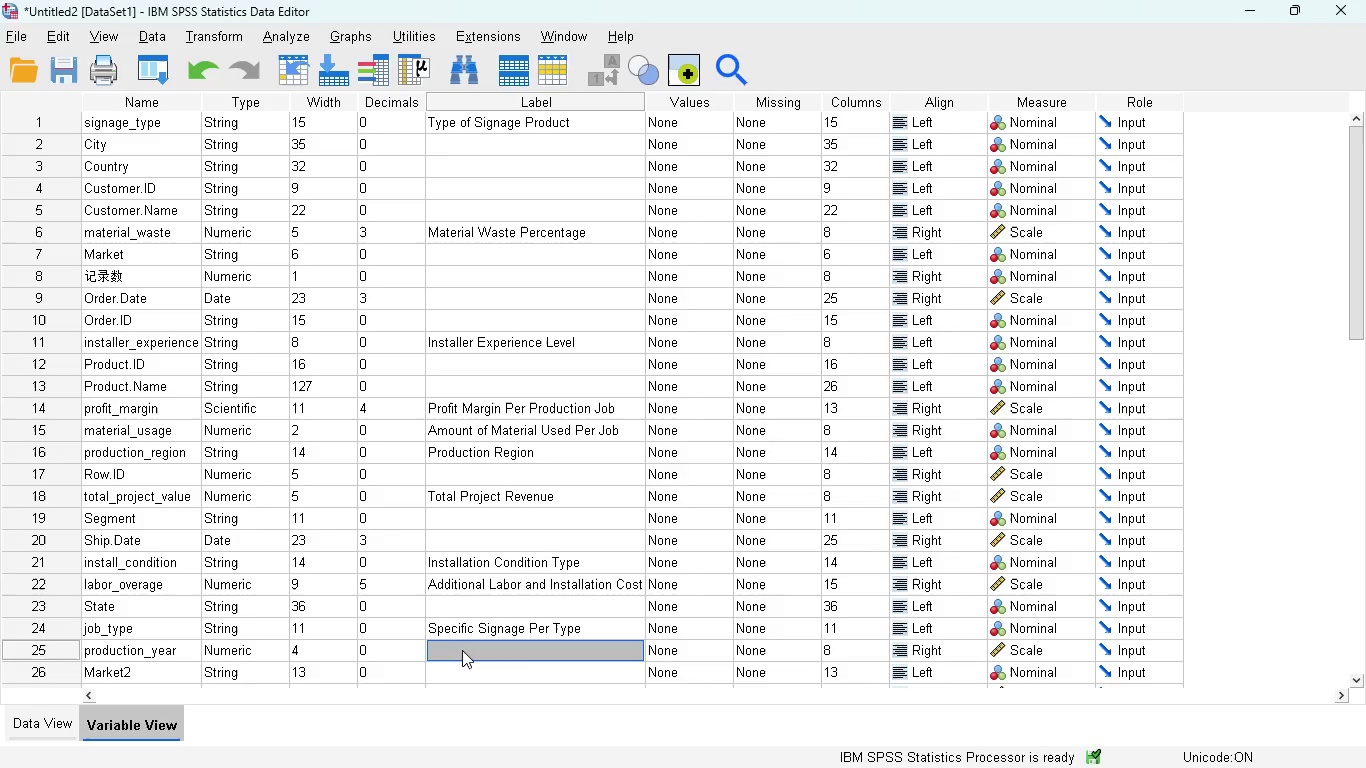 
left_click([458, 649])
 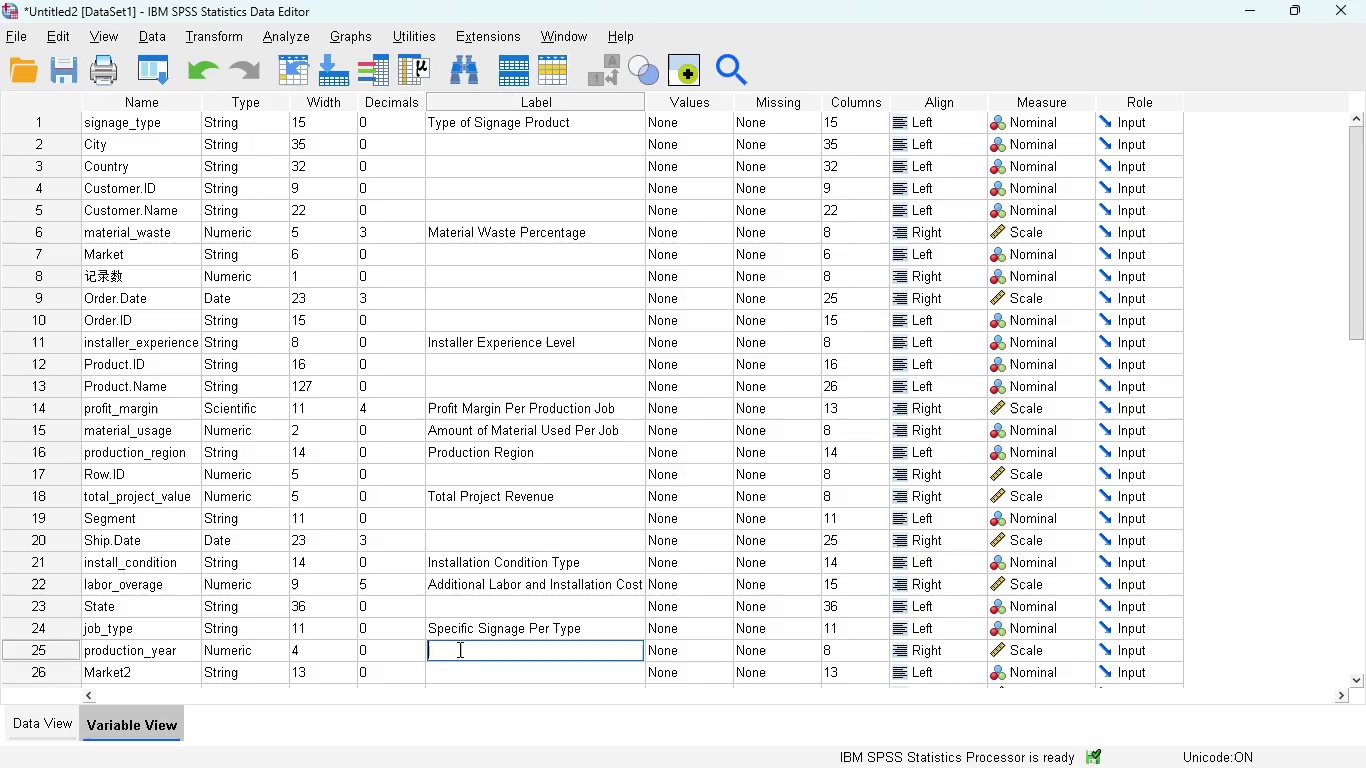 
type(Production Yar)
 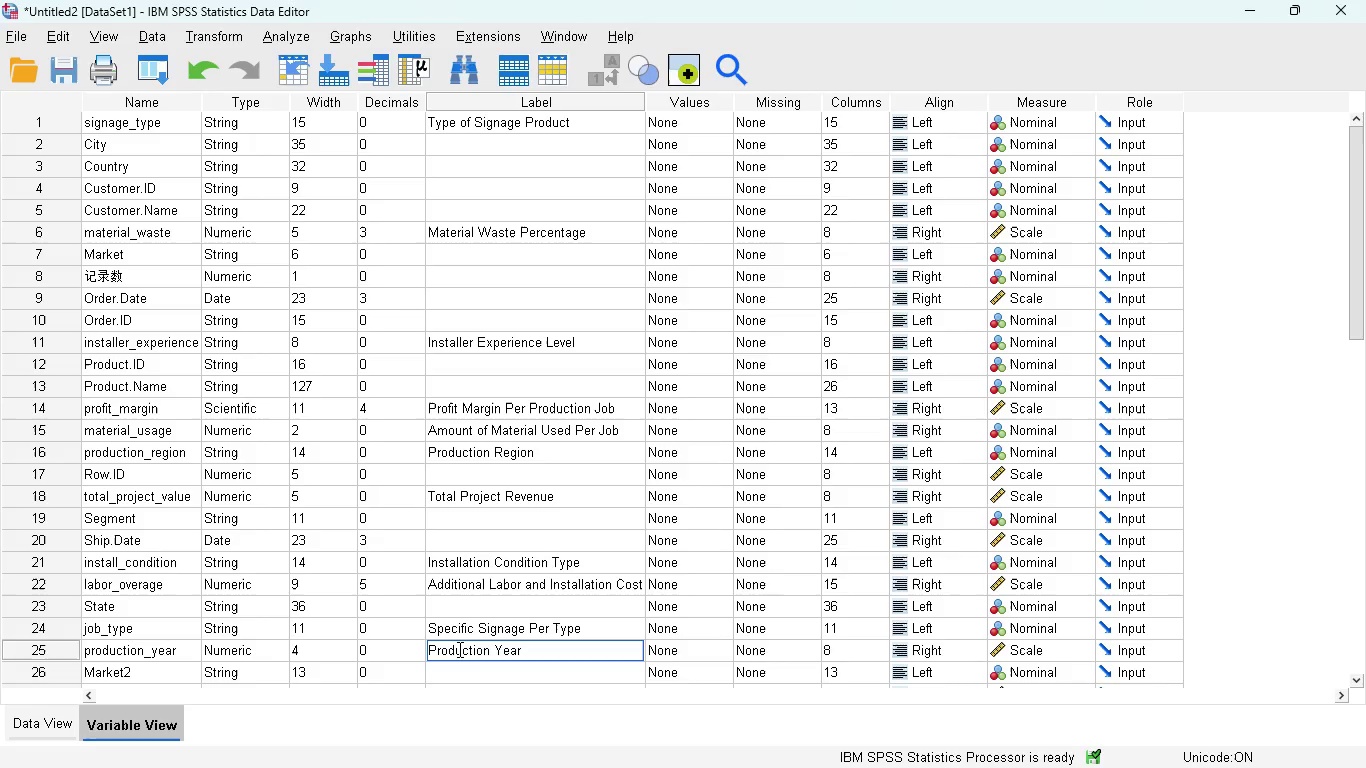 
 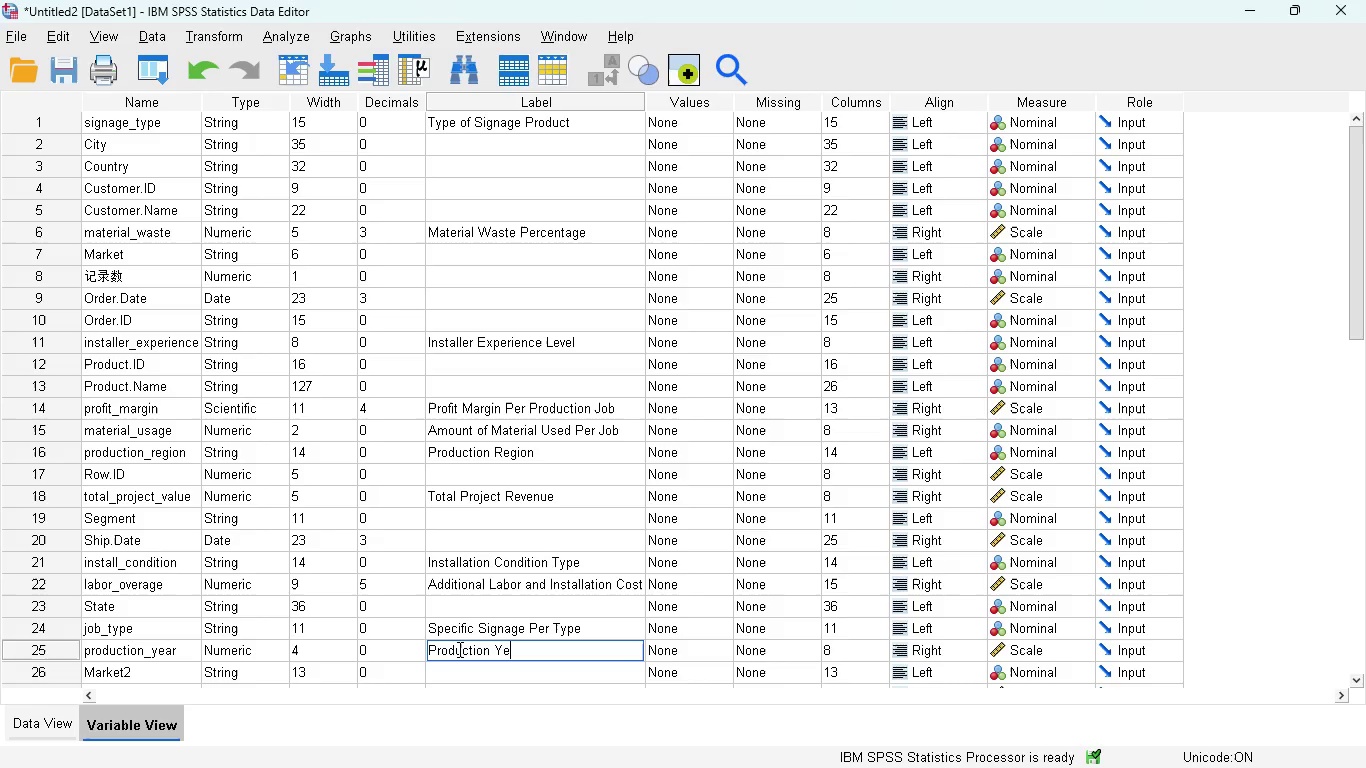 
hold_key(key=E, duration=0.36)
 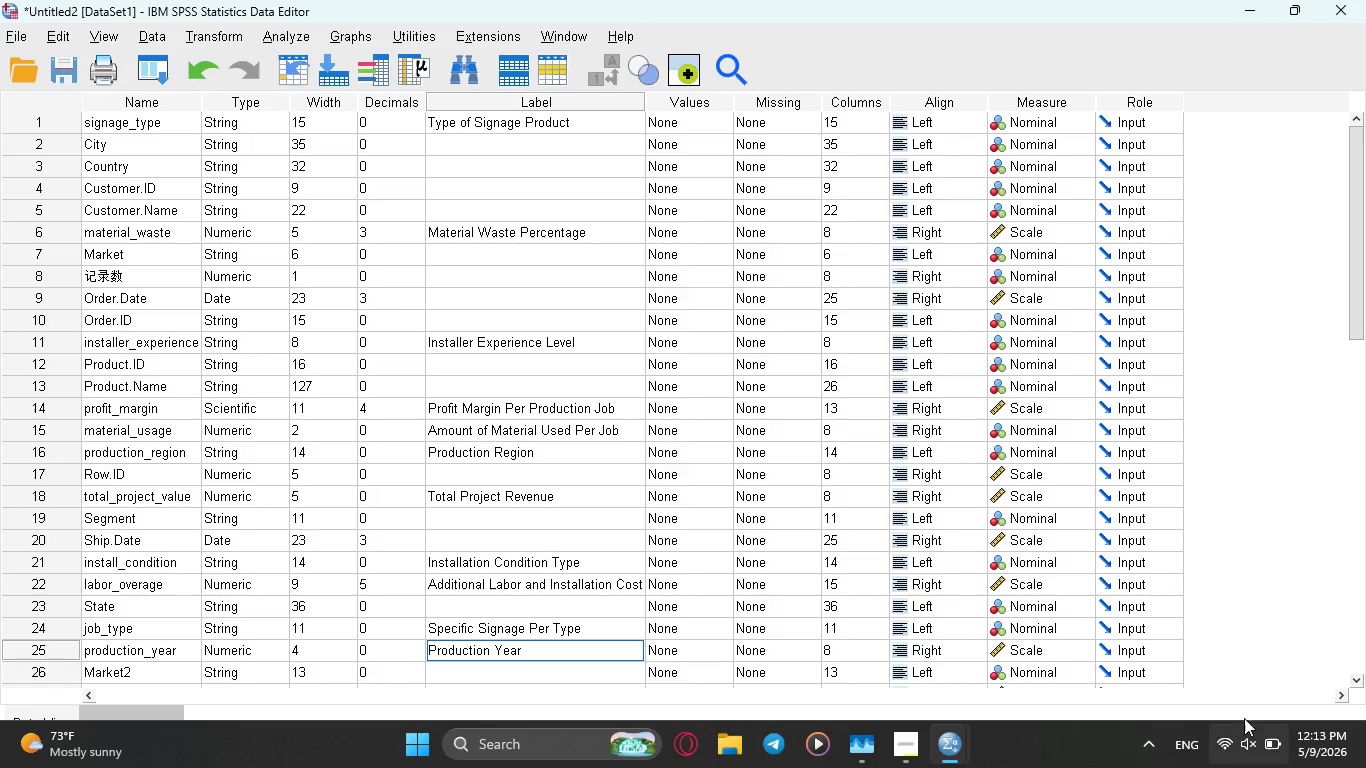 
mouse_move([1247, 708])
 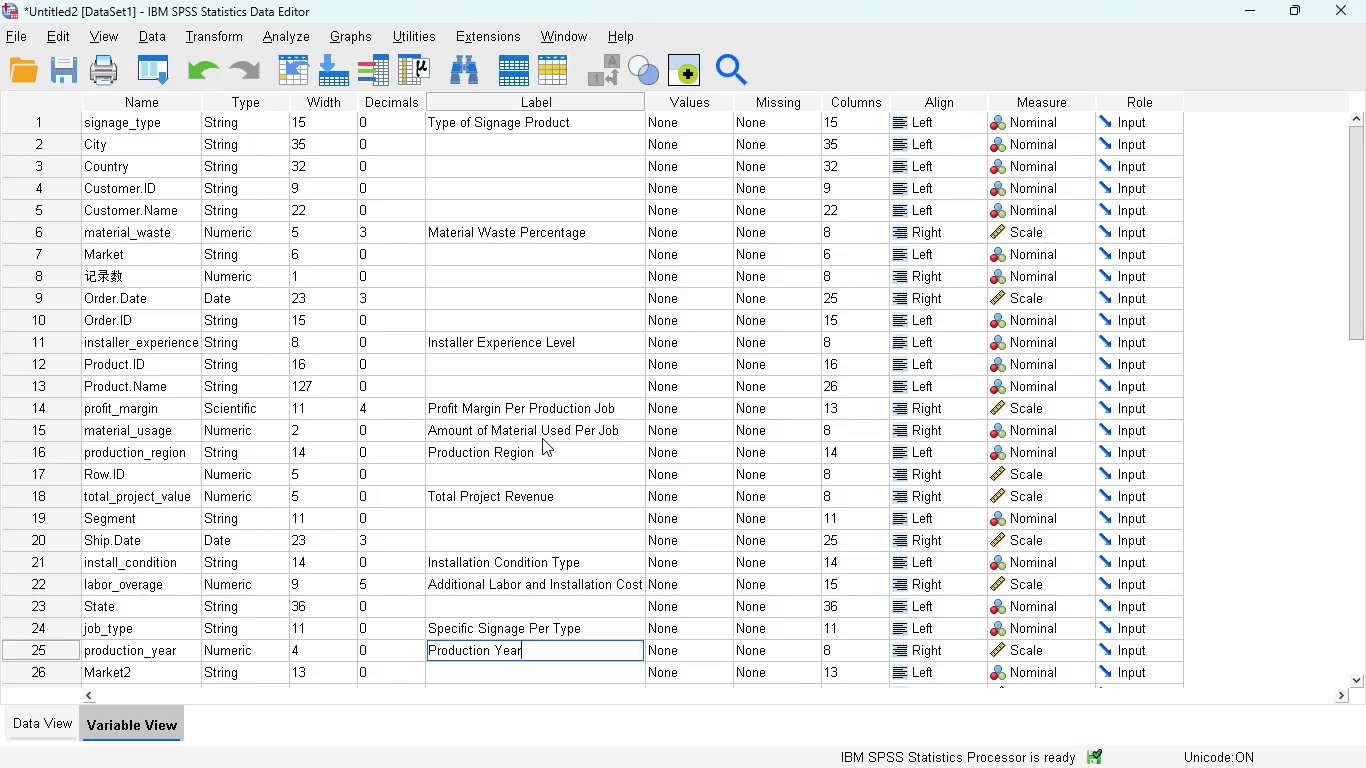 
wait(21.61)
 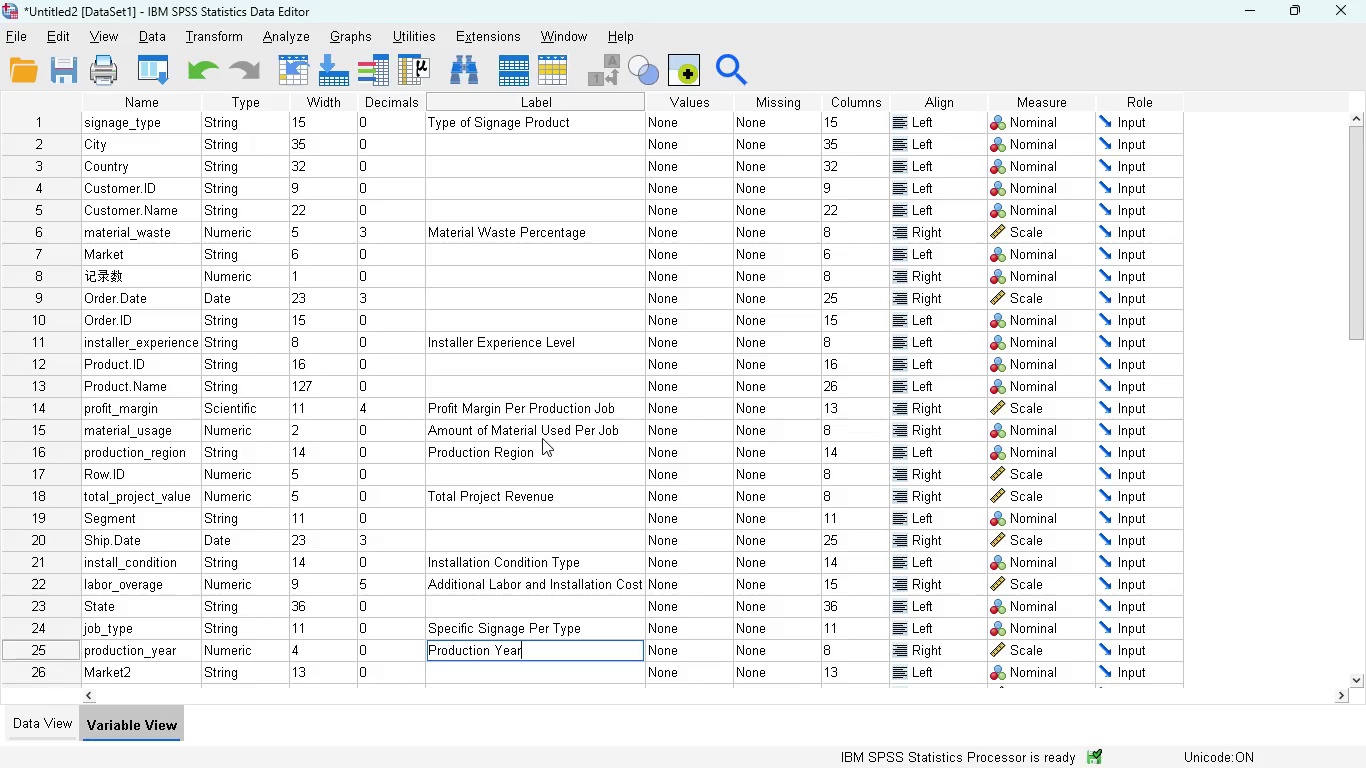 
scroll: coordinate [574, 493], scroll_direction: down, amount: 1.0
 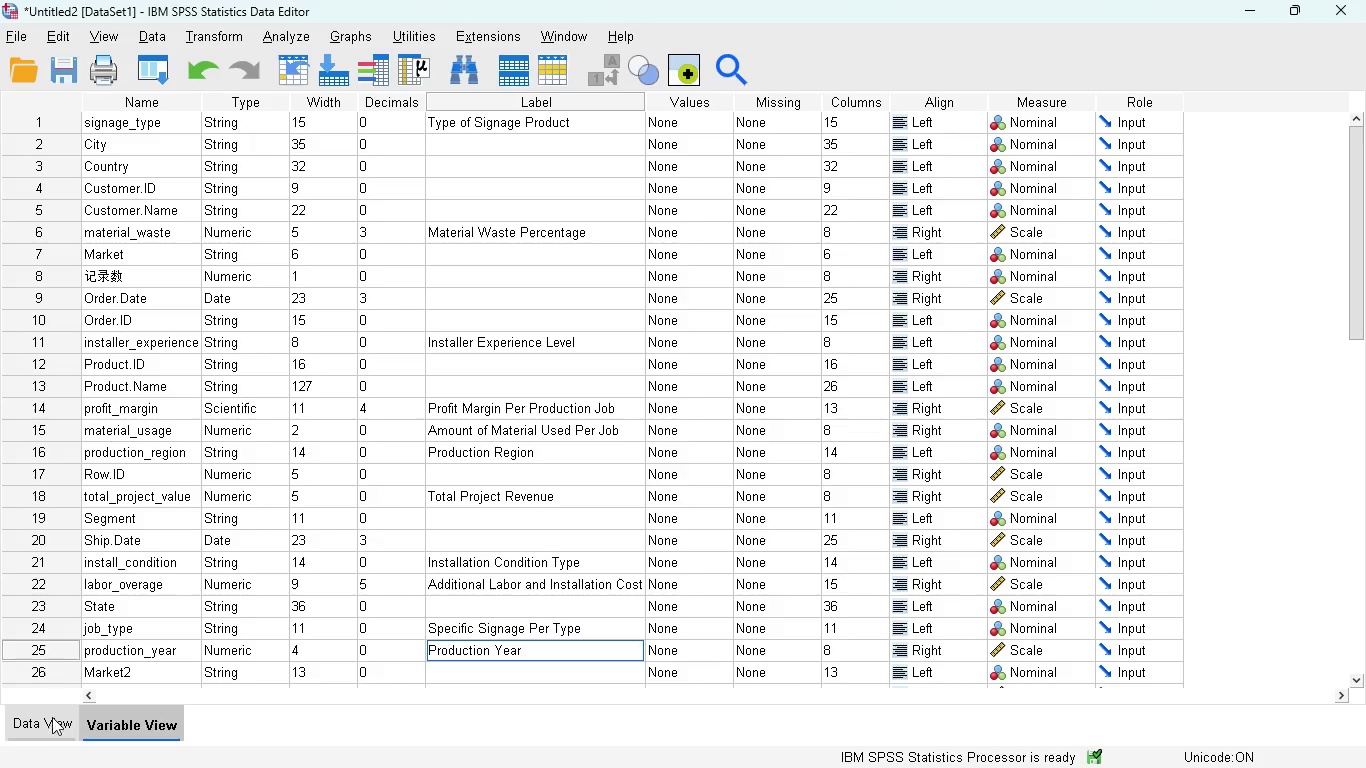 
left_click([32, 724])
 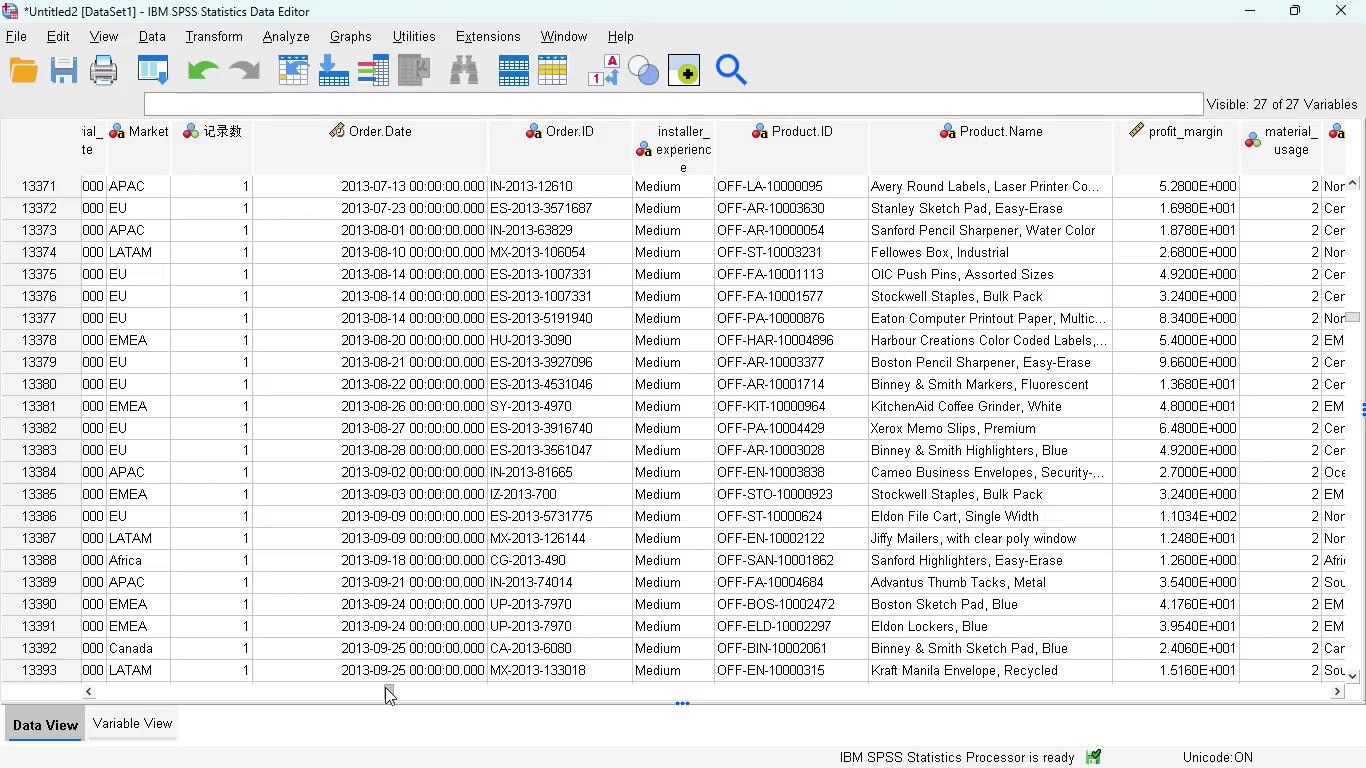 
left_click_drag(start_coordinate=[390, 691], to_coordinate=[430, 696])
 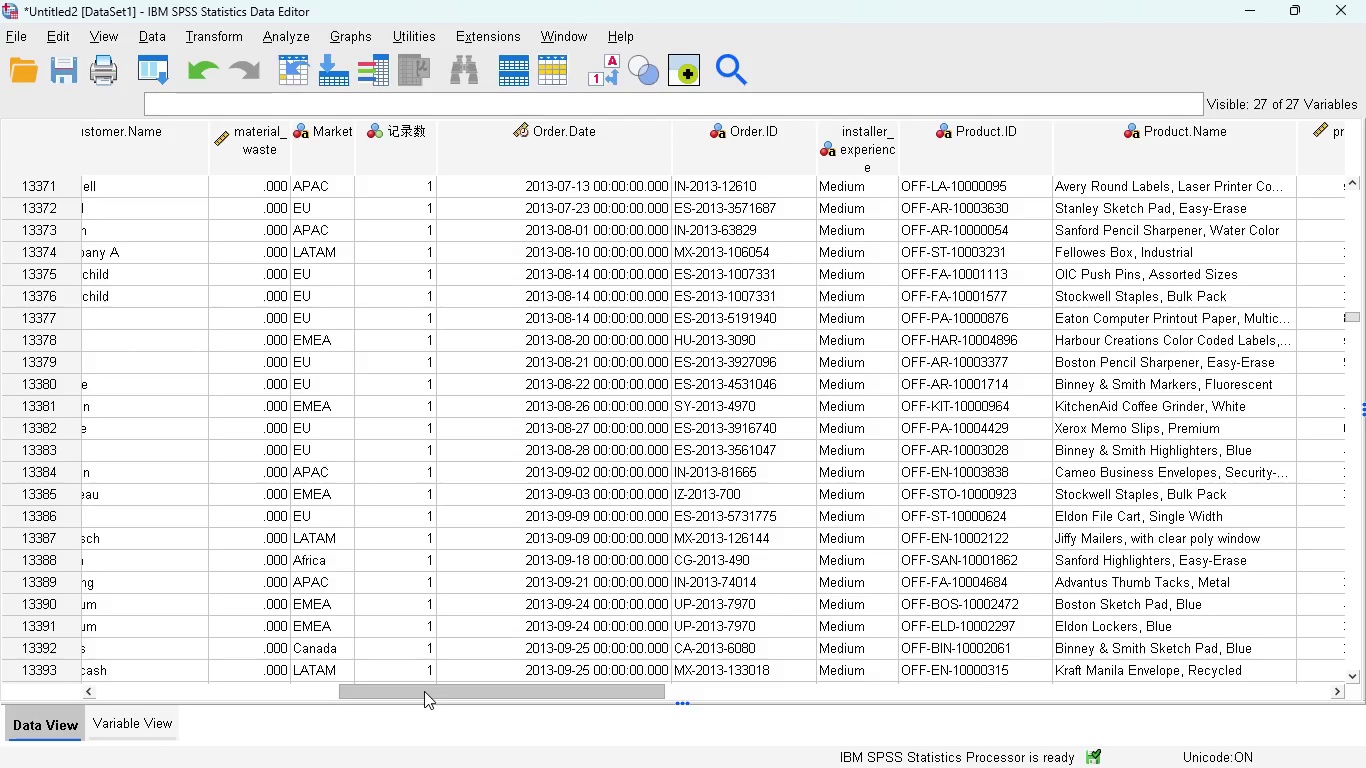 
left_click_drag(start_coordinate=[424, 691], to_coordinate=[168, 691])
 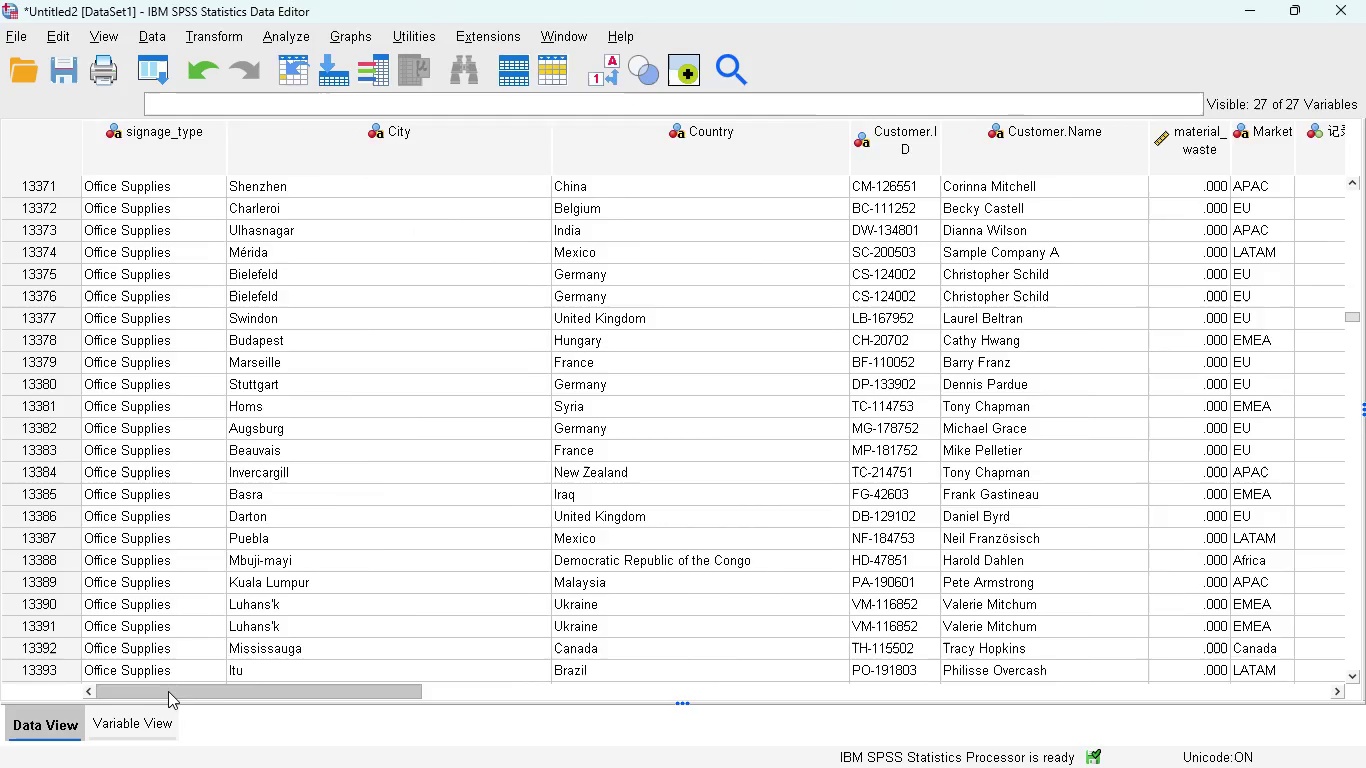 
left_click_drag(start_coordinate=[168, 691], to_coordinate=[591, 677])
 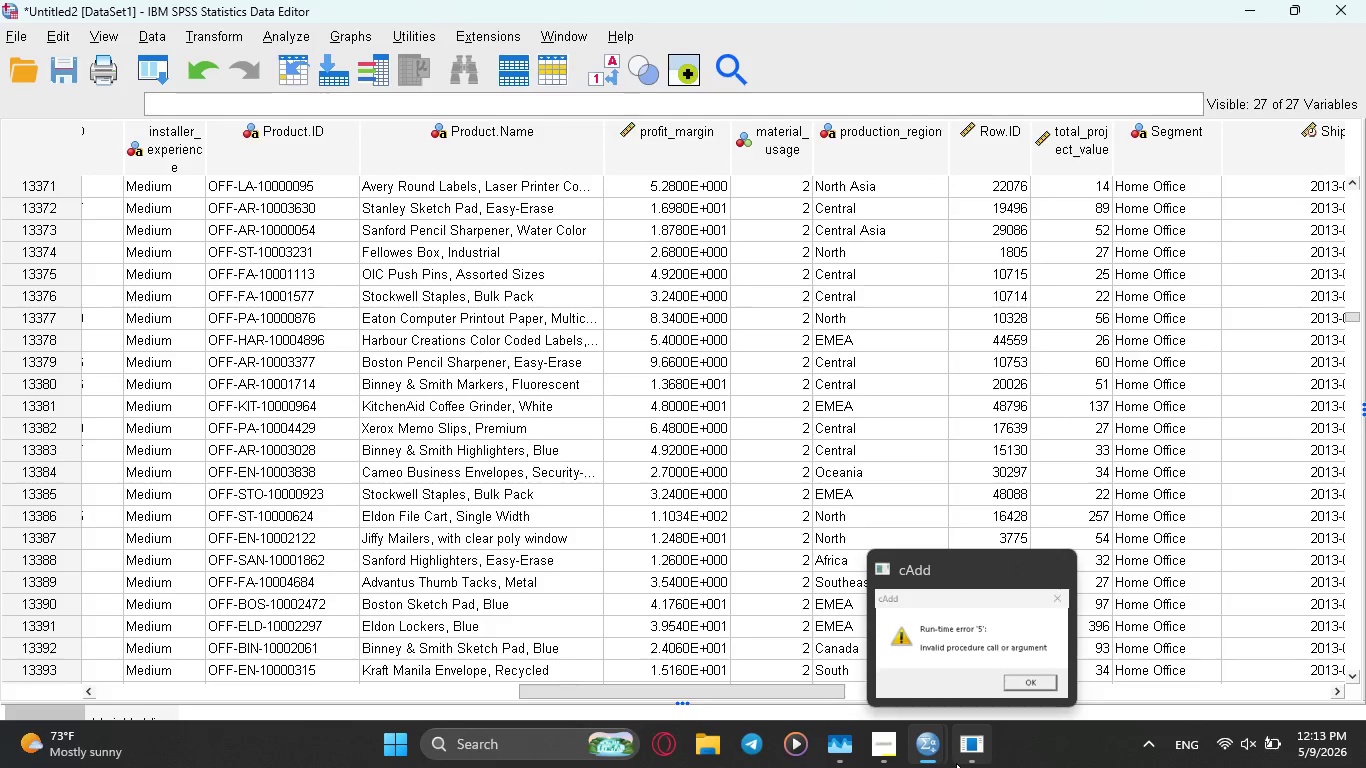 
left_click([983, 664])
 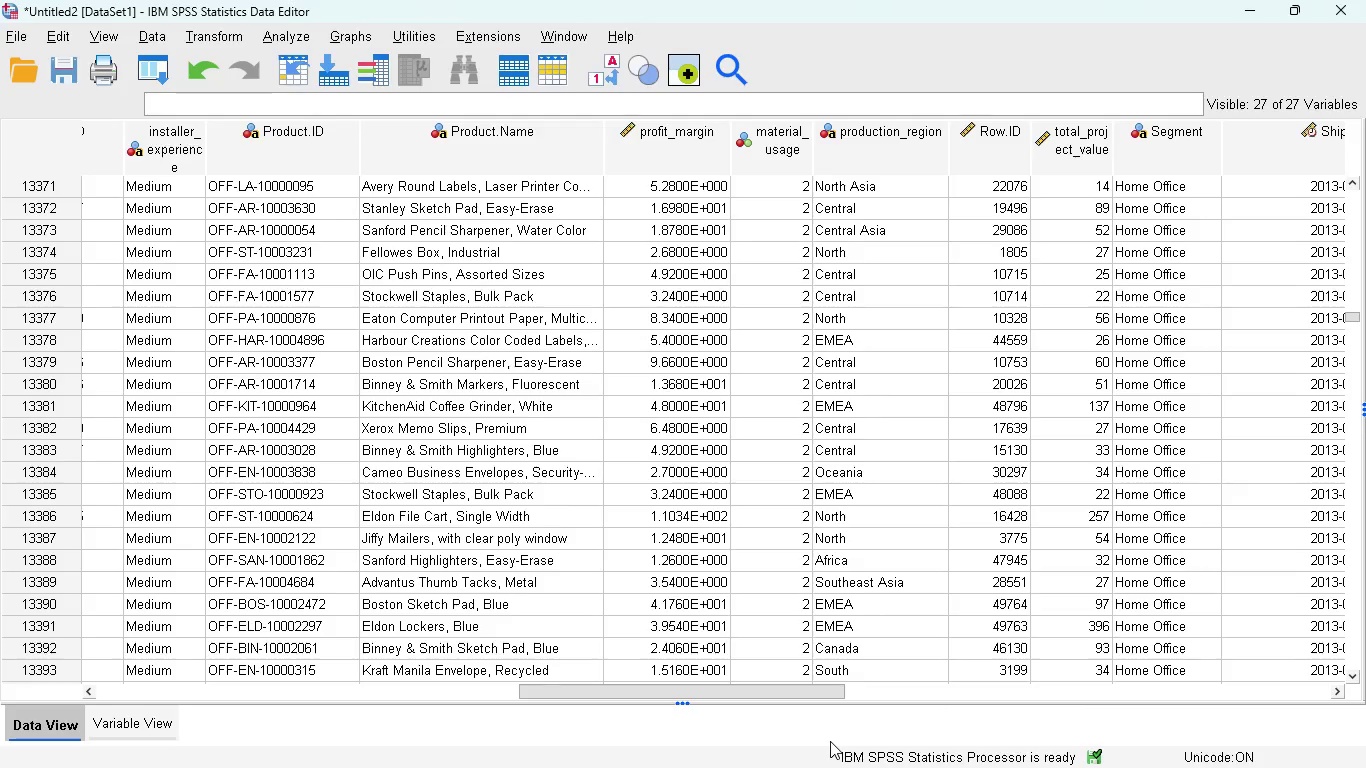 
wait(6.2)
 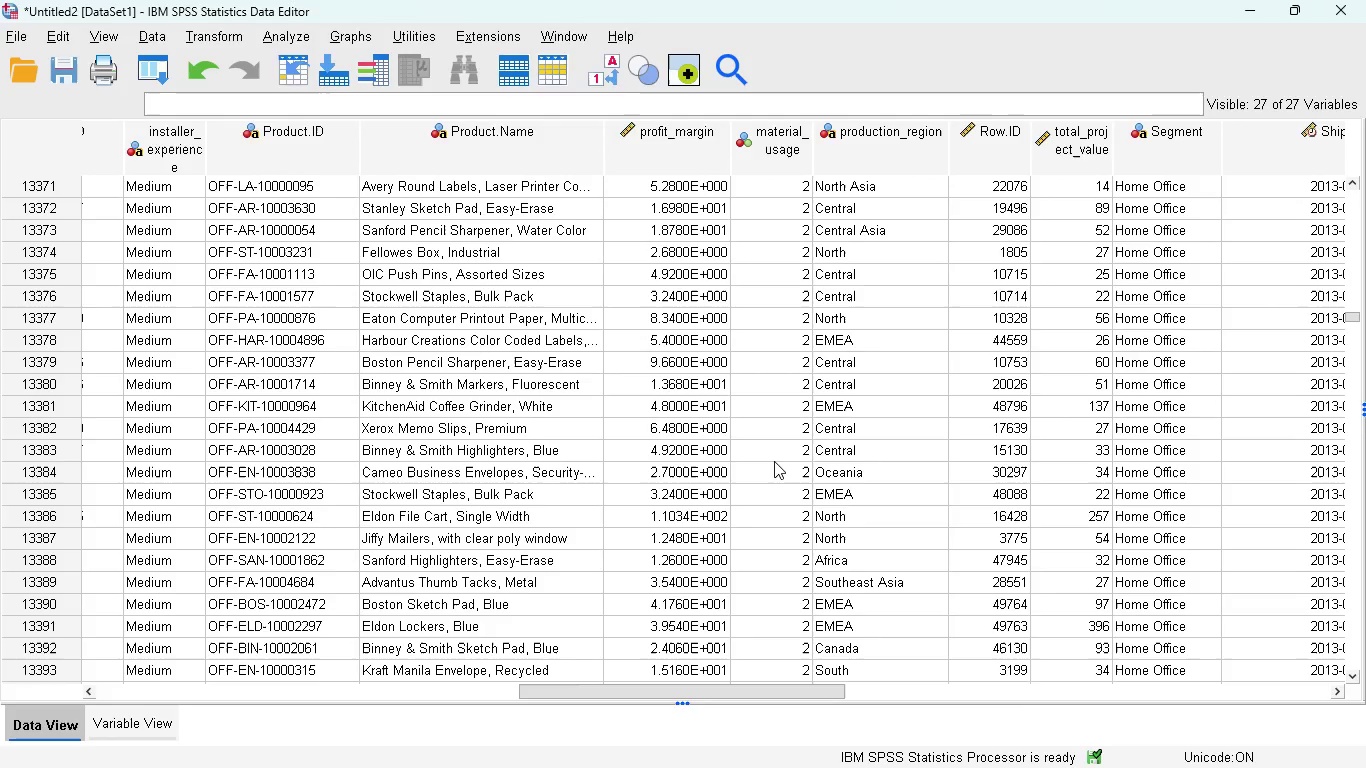 
left_click([905, 750])